 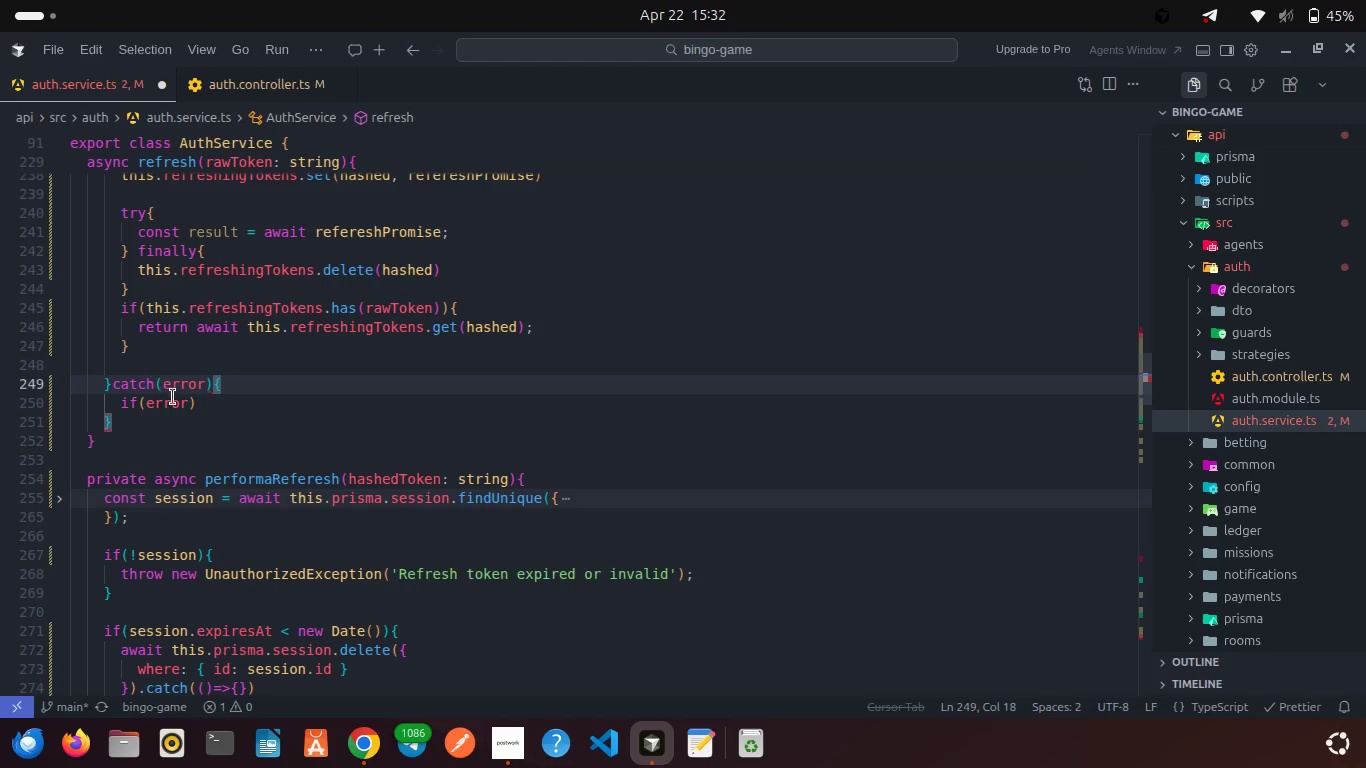 
left_click([187, 406])
 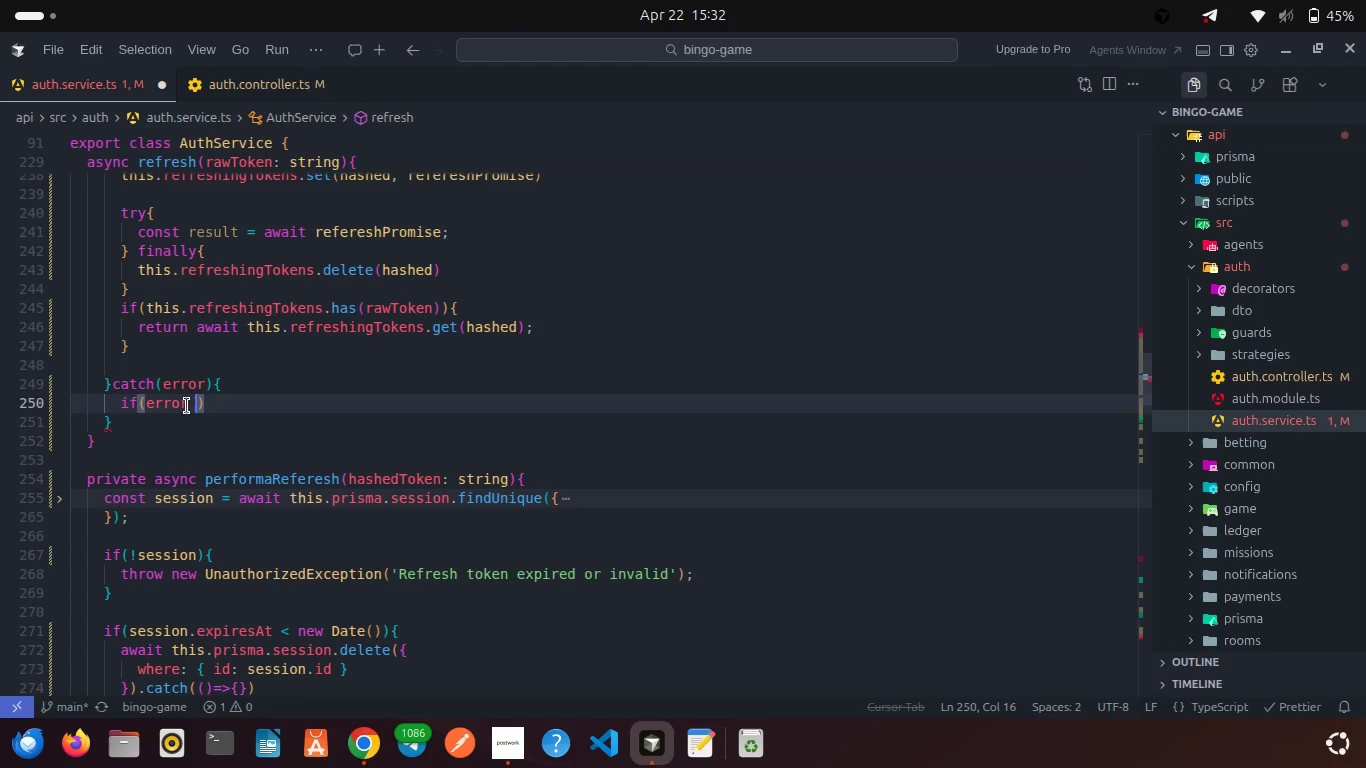 
type( inst)
 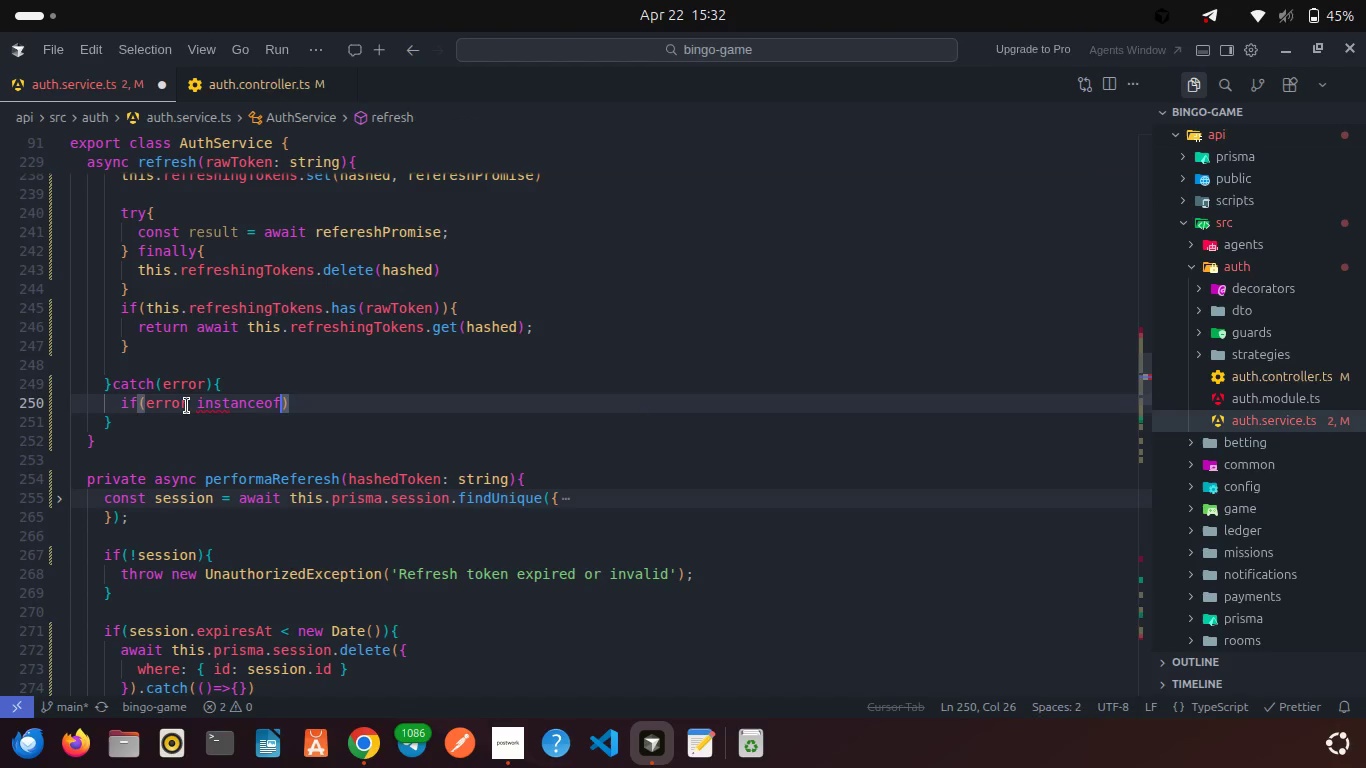 
key(Enter)
 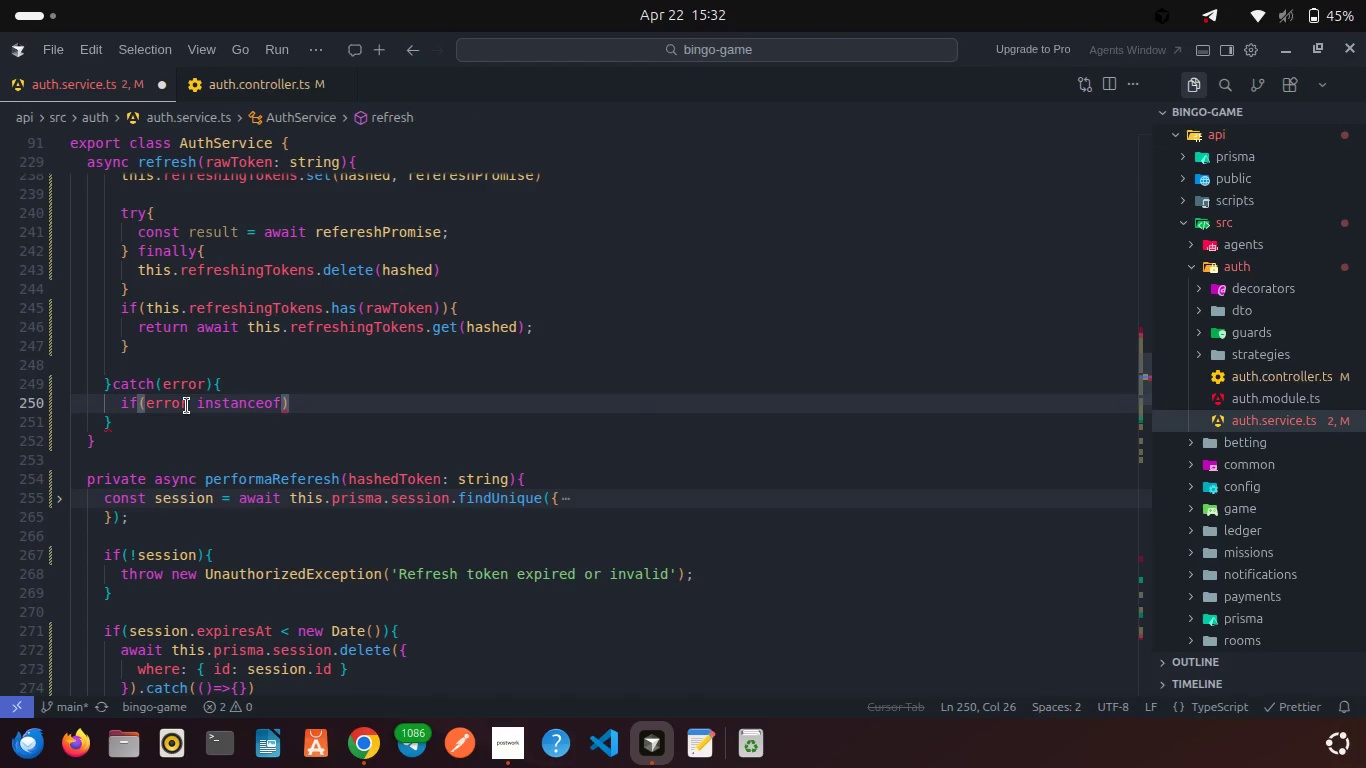 
type( Un)
 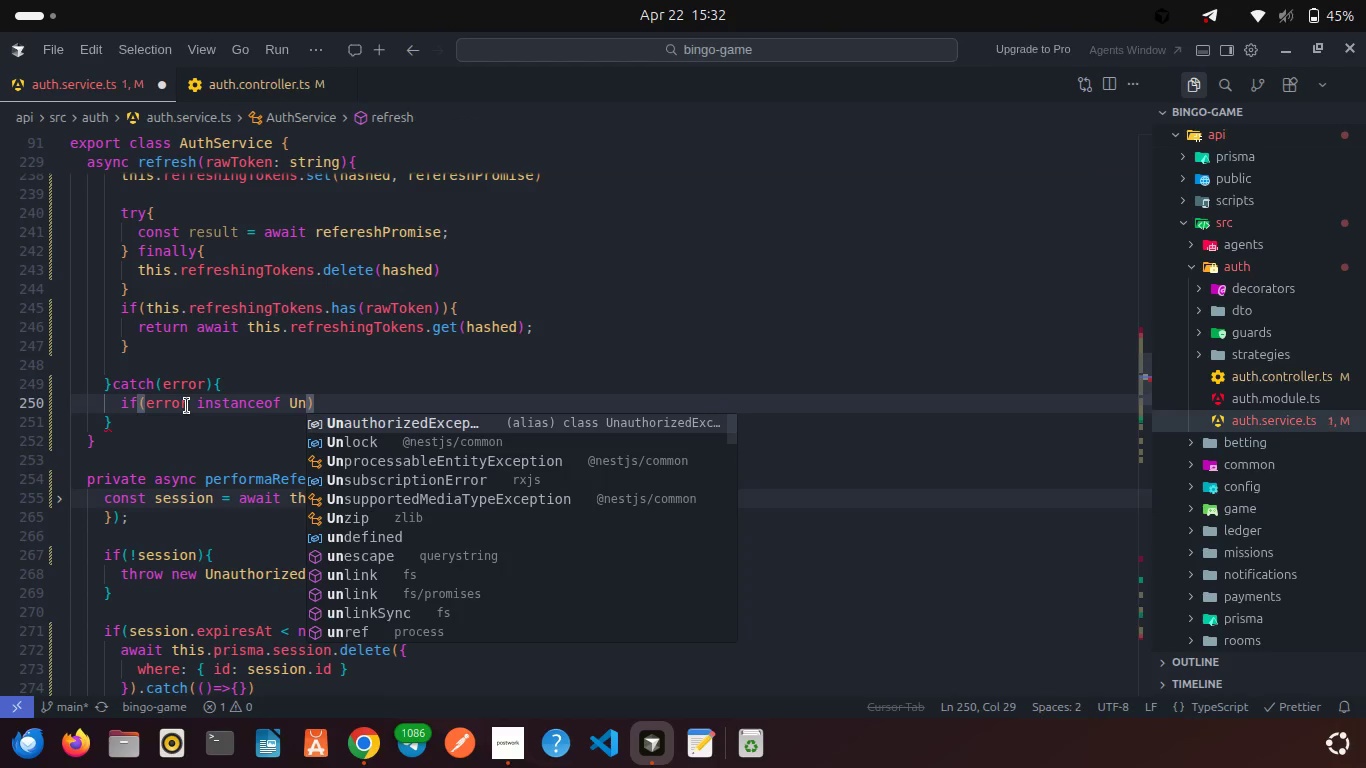 
key(Enter)
 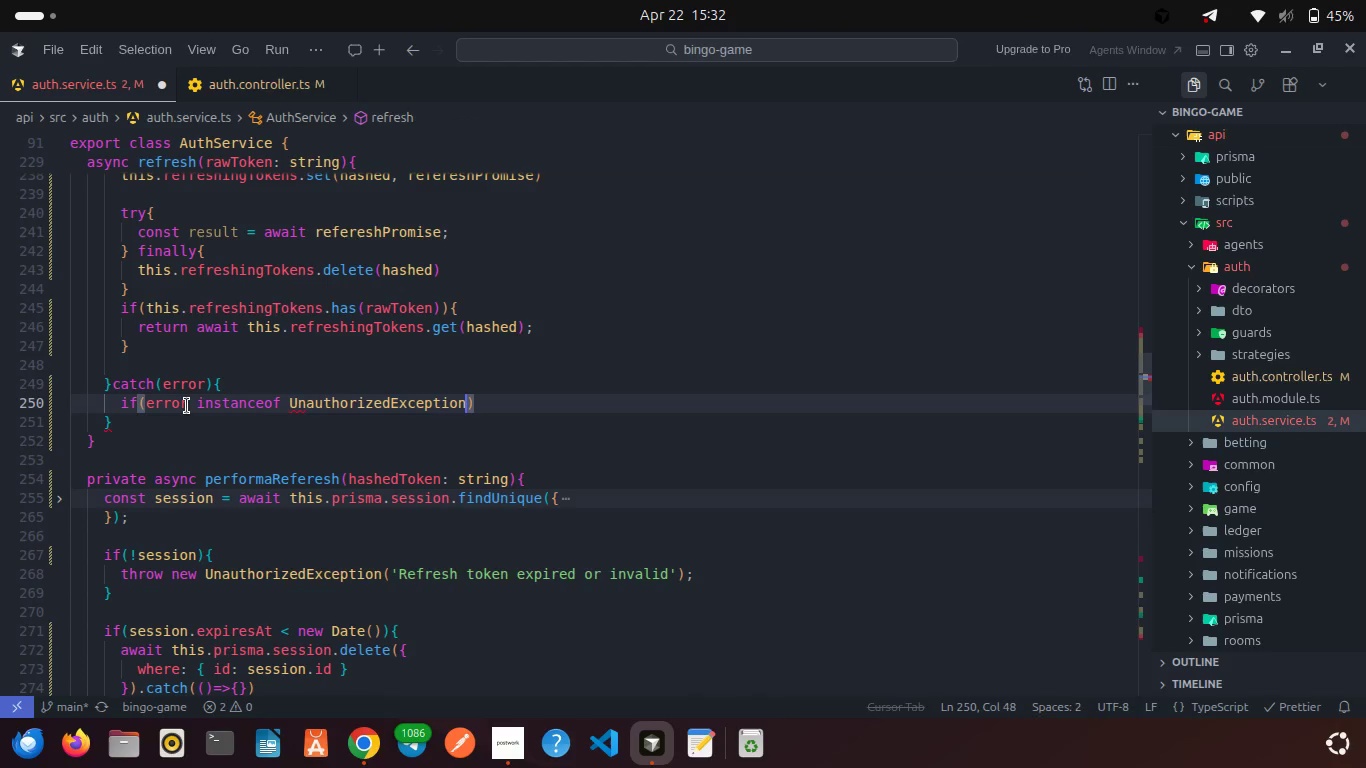 
key(ArrowRight)
 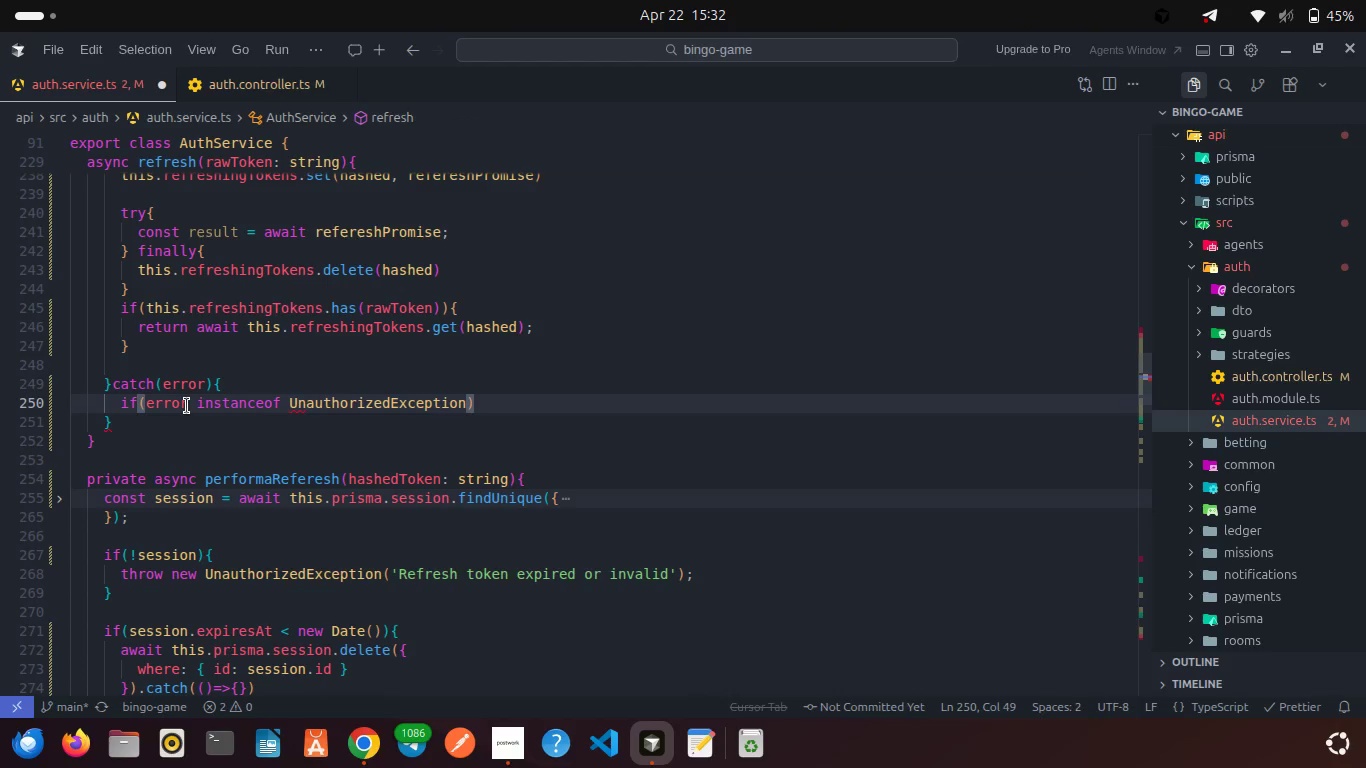 
type( thr)
 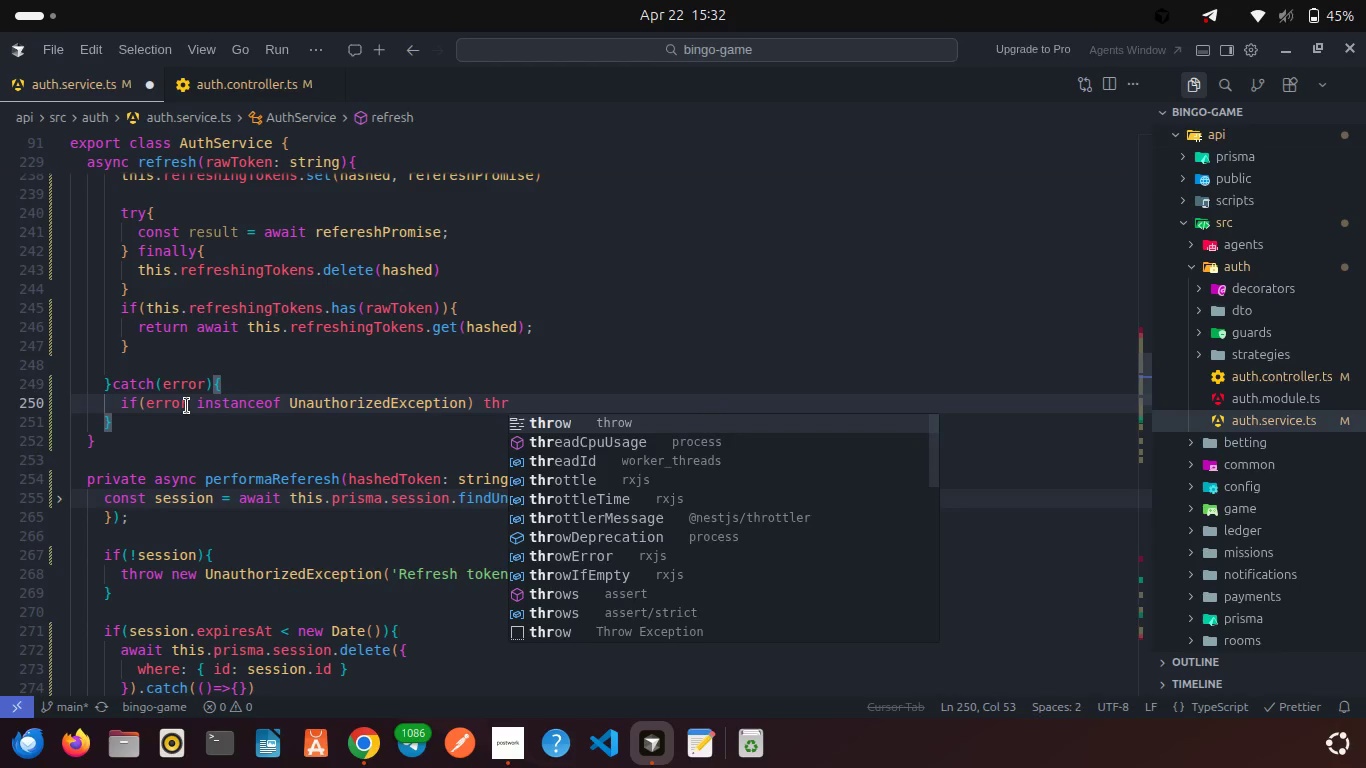 
key(Enter)
 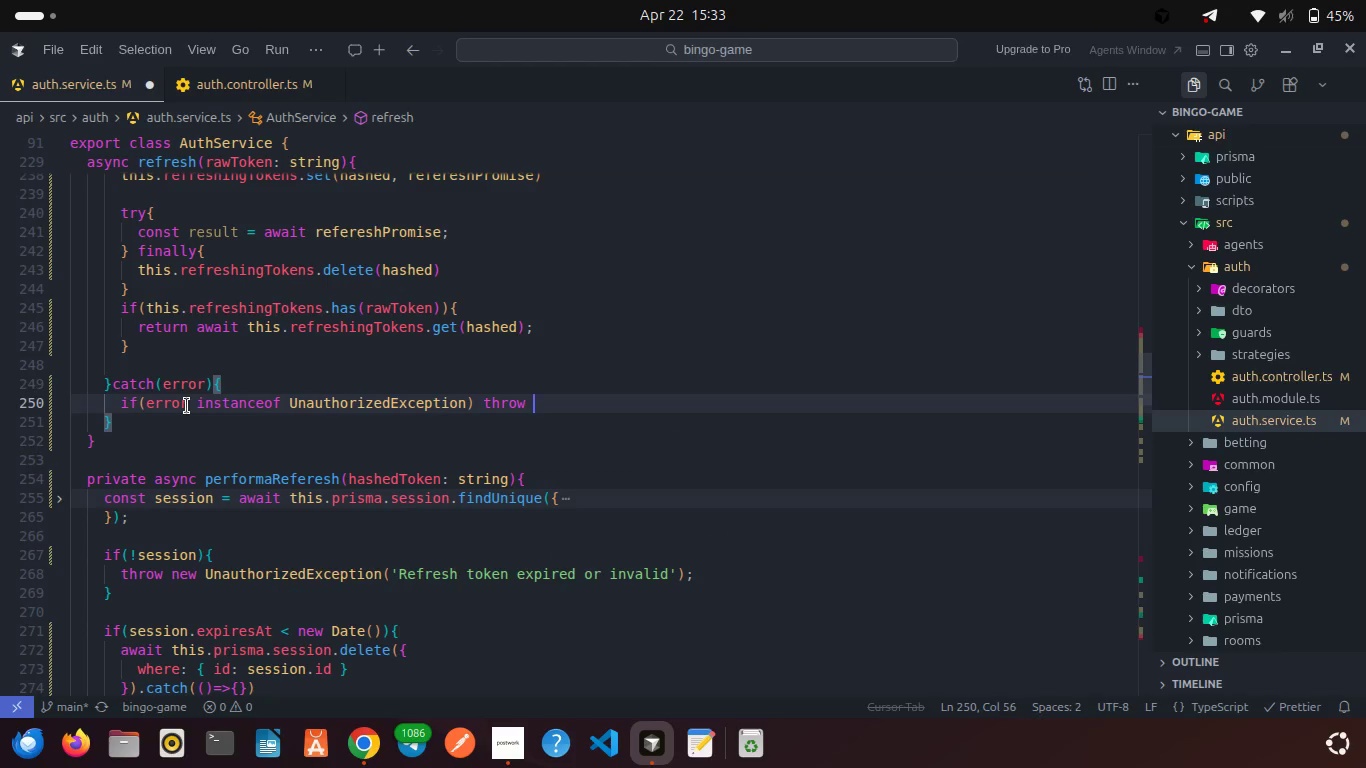 
type( erro)
 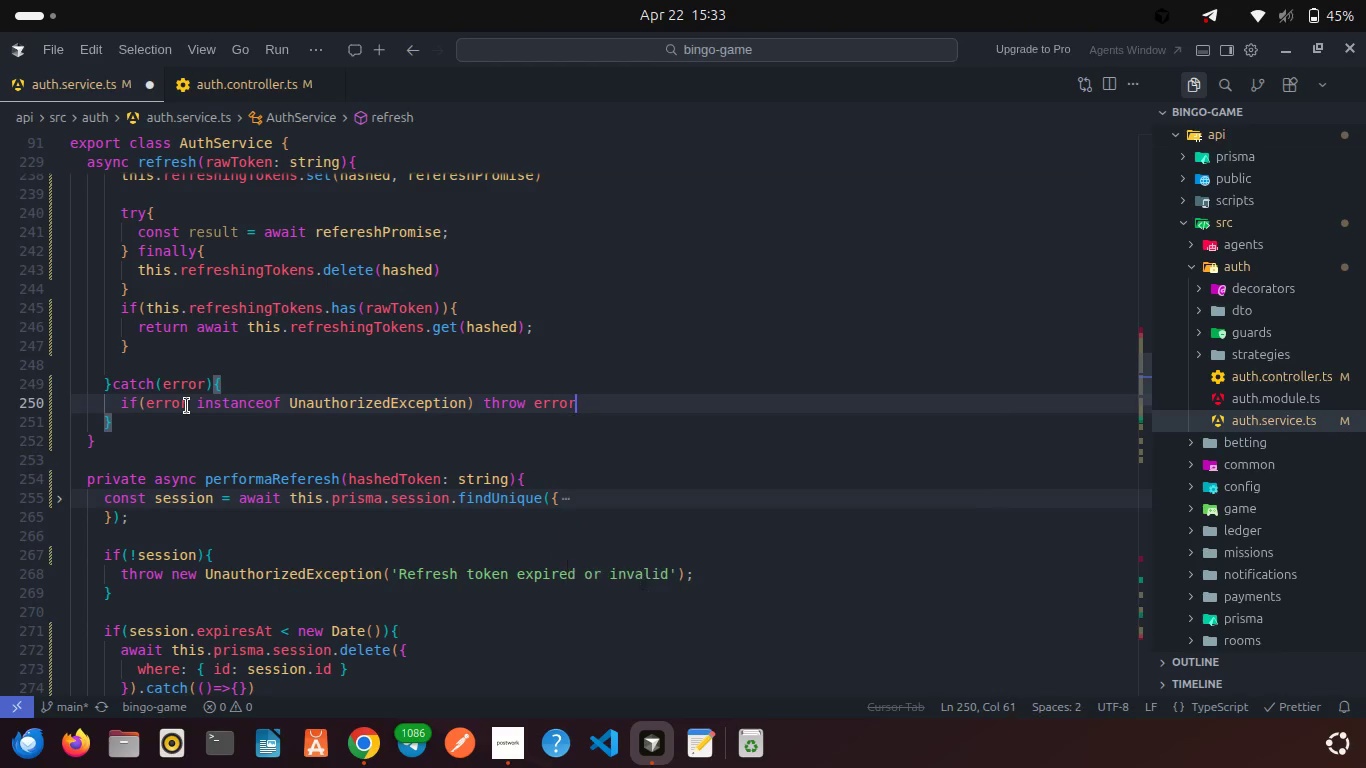 
key(Enter)
 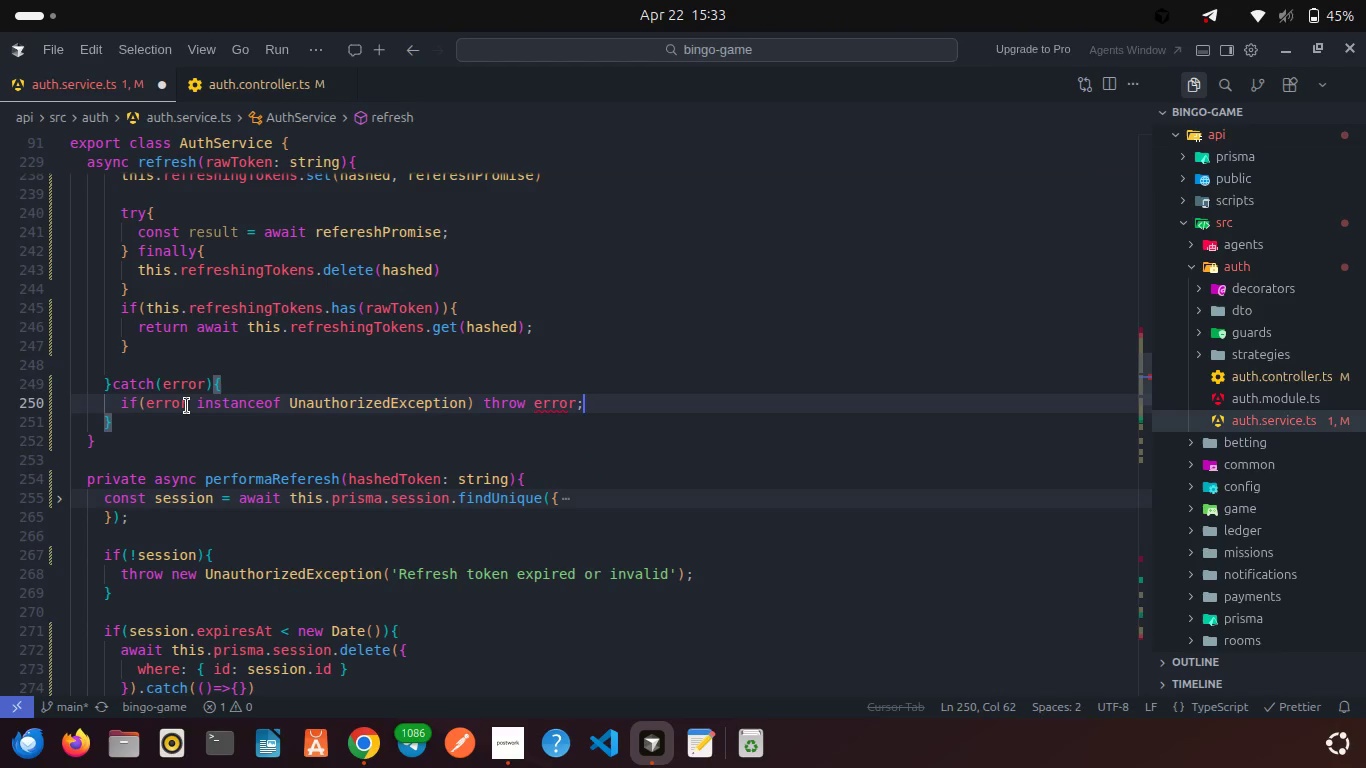 
key(Semicolon)
 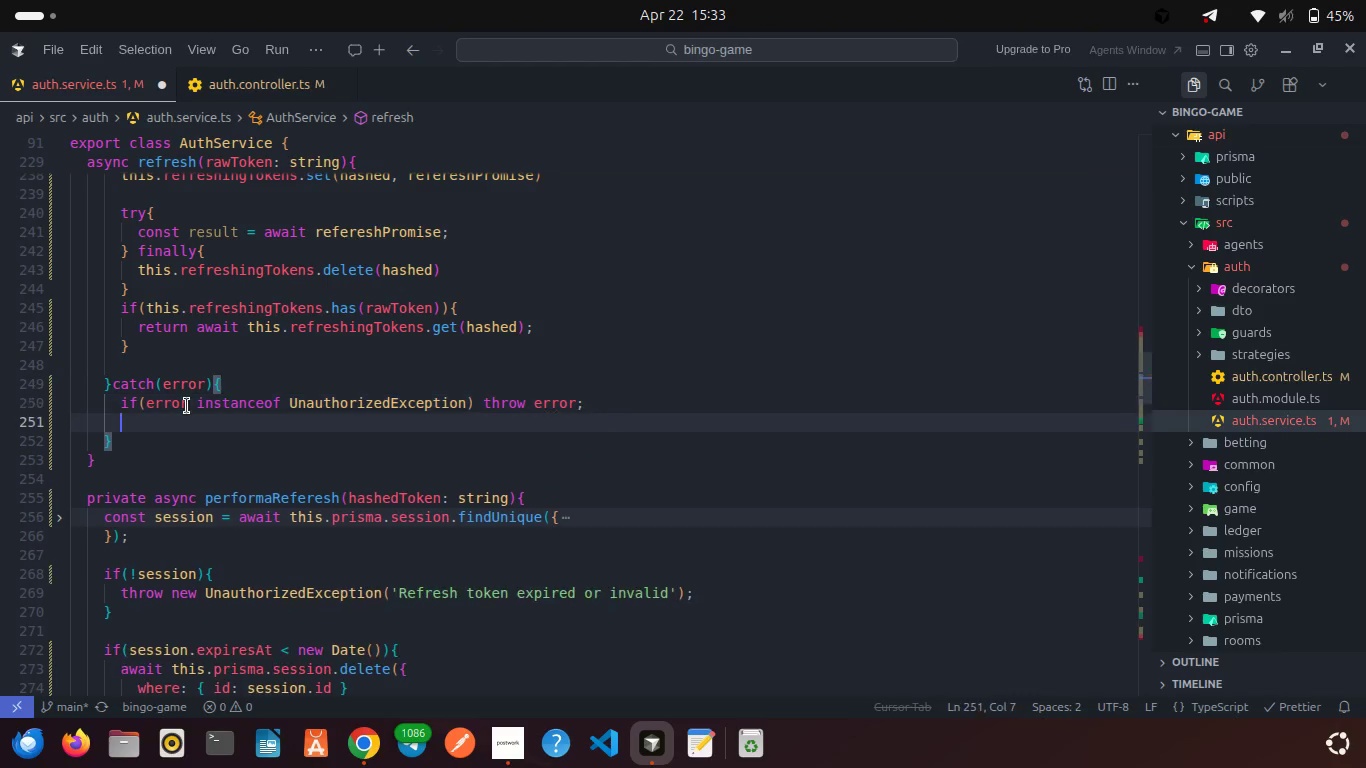 
key(Enter)
 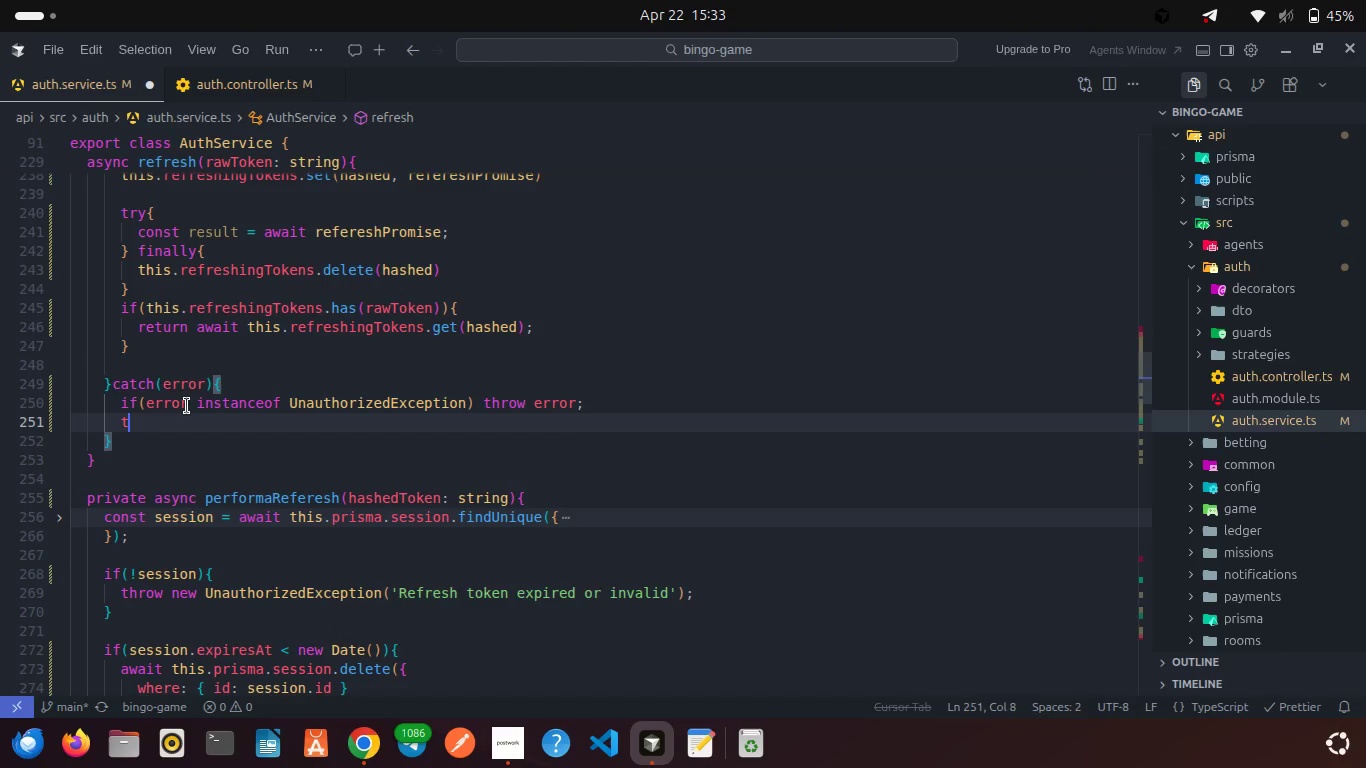 
type(thr)
 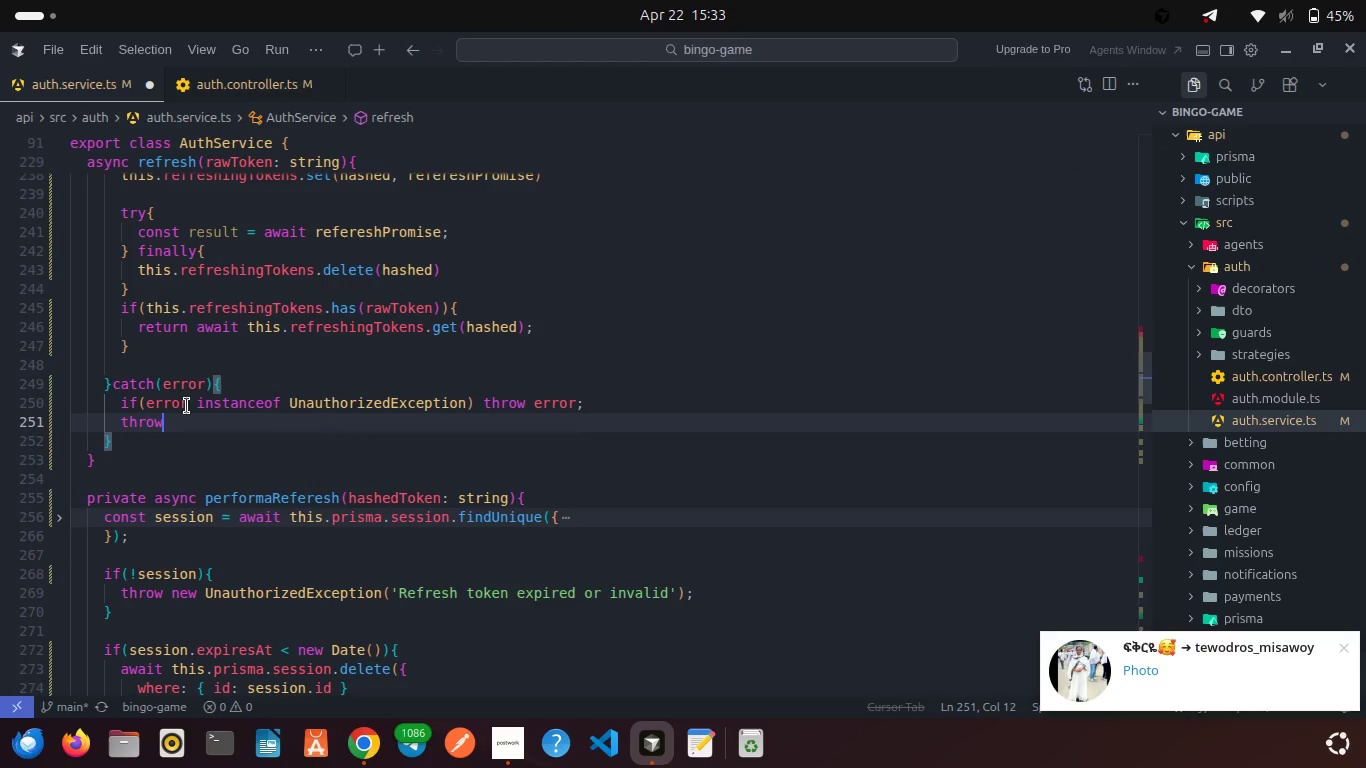 
key(Enter)
 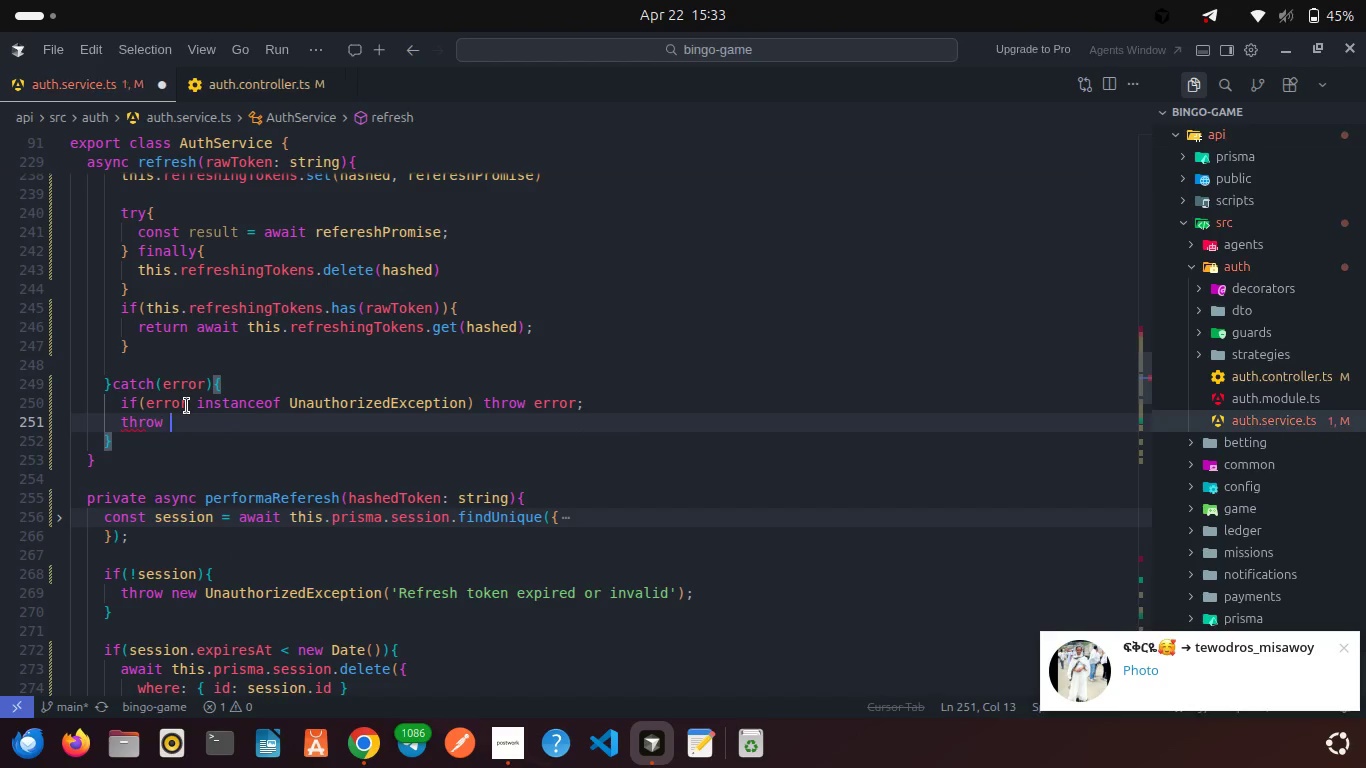 
type( new Inten)
 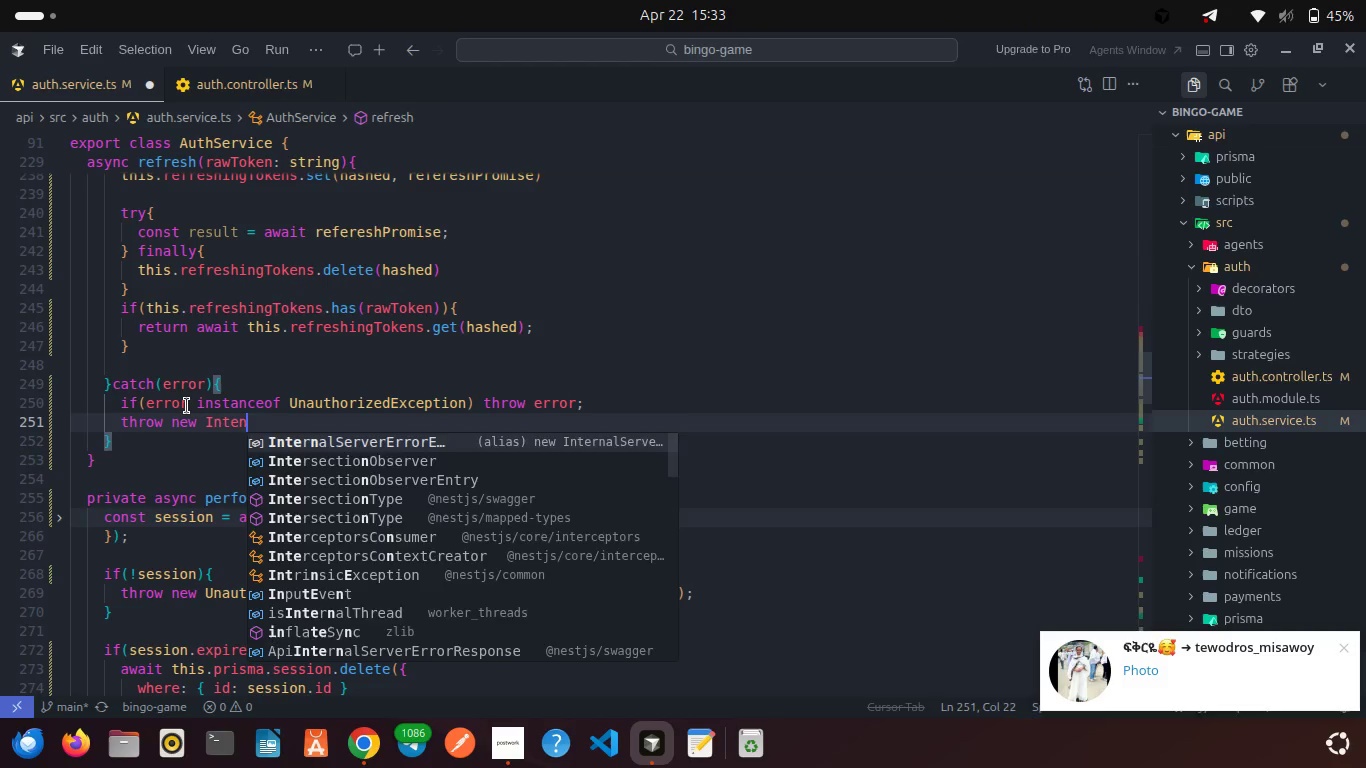 
key(Enter)
 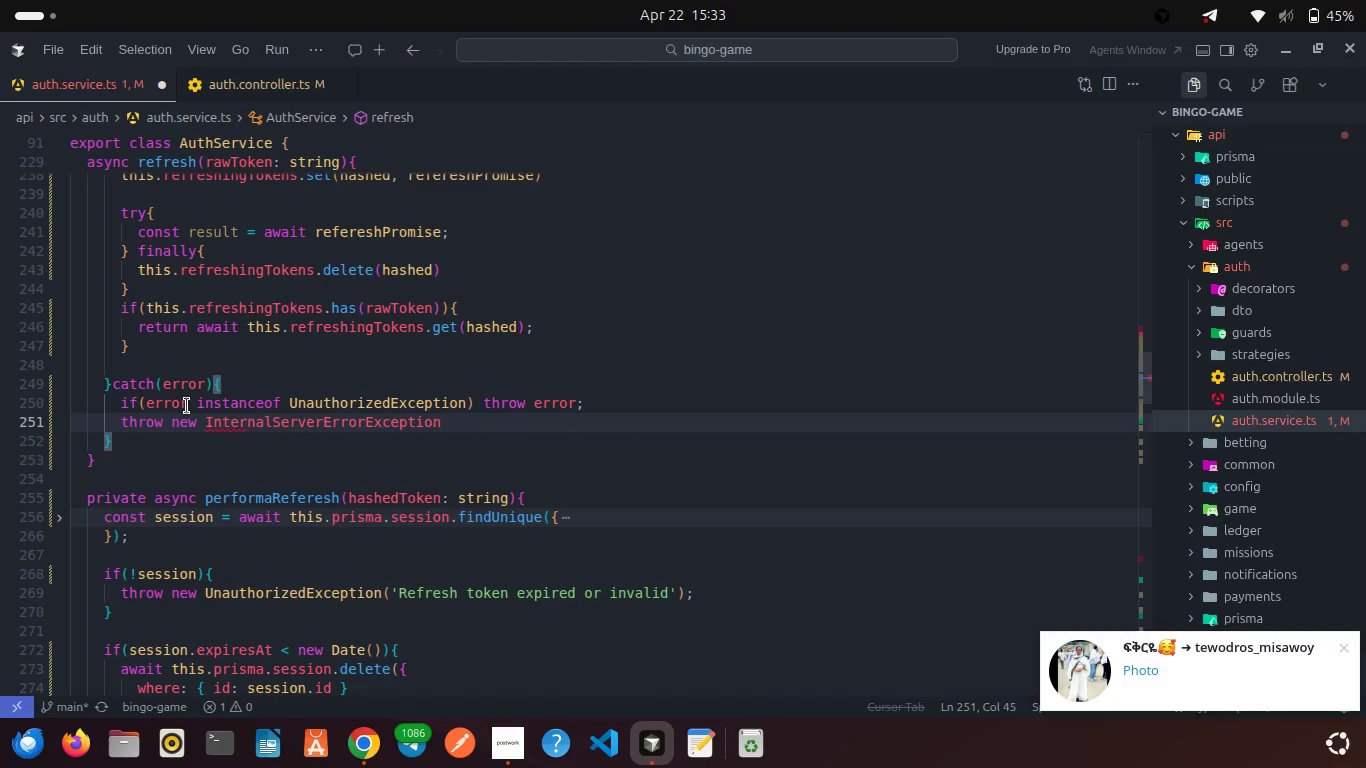 
type(('Token referesh failed)
 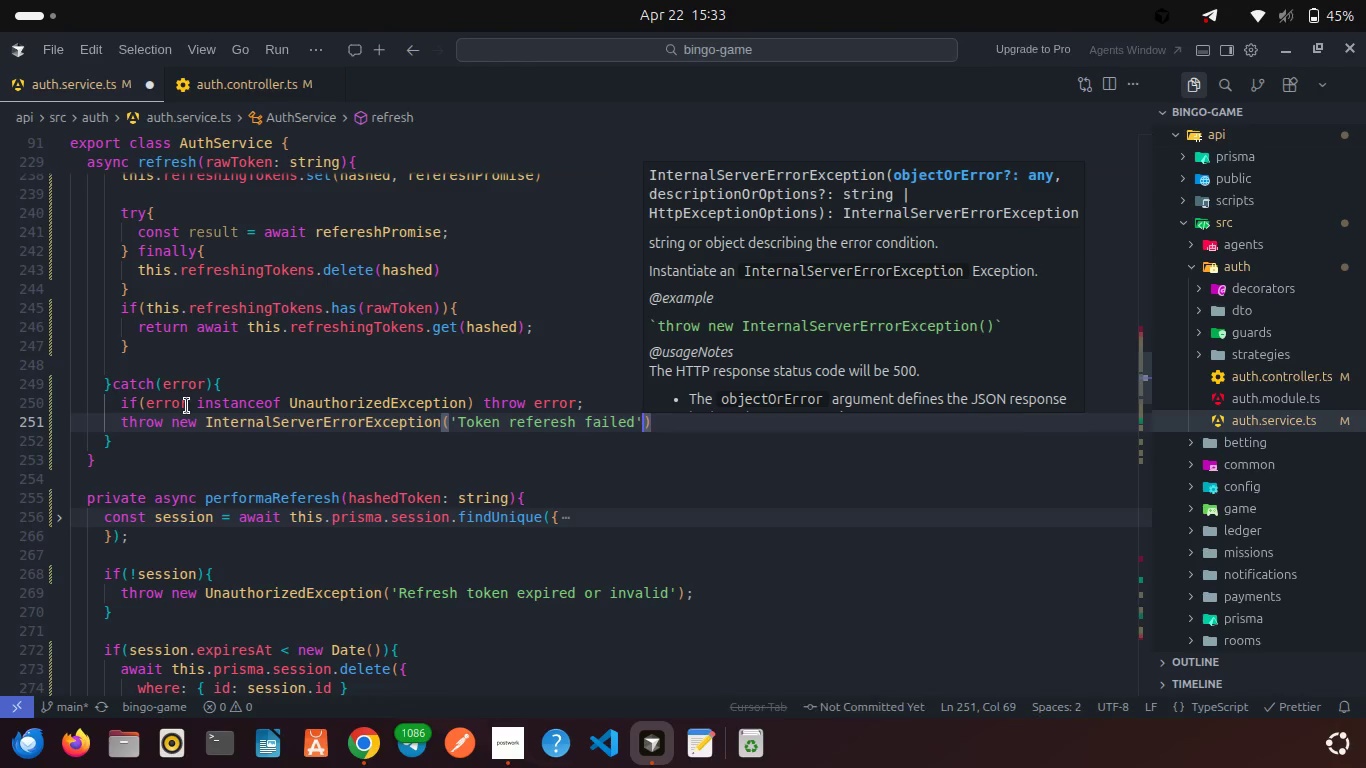 
key(ArrowRight)
 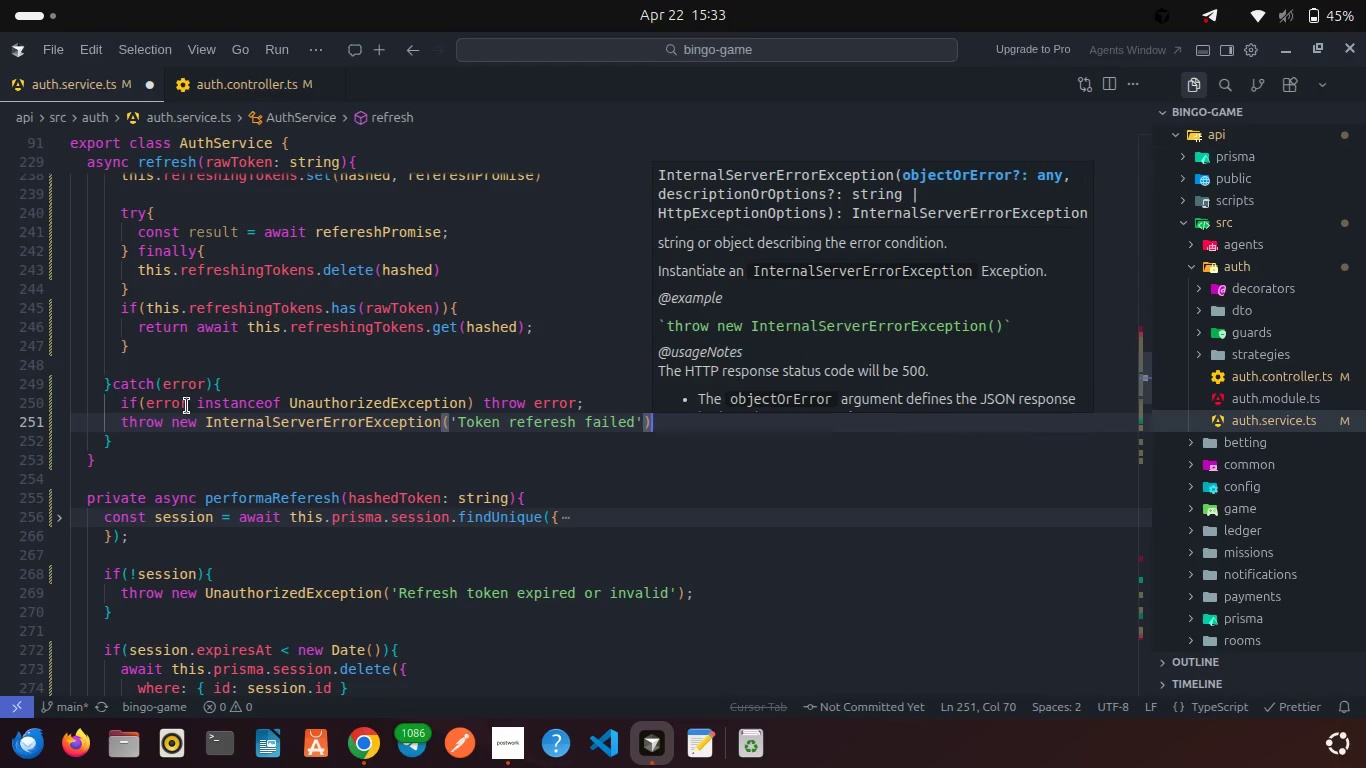 
key(ArrowRight)
 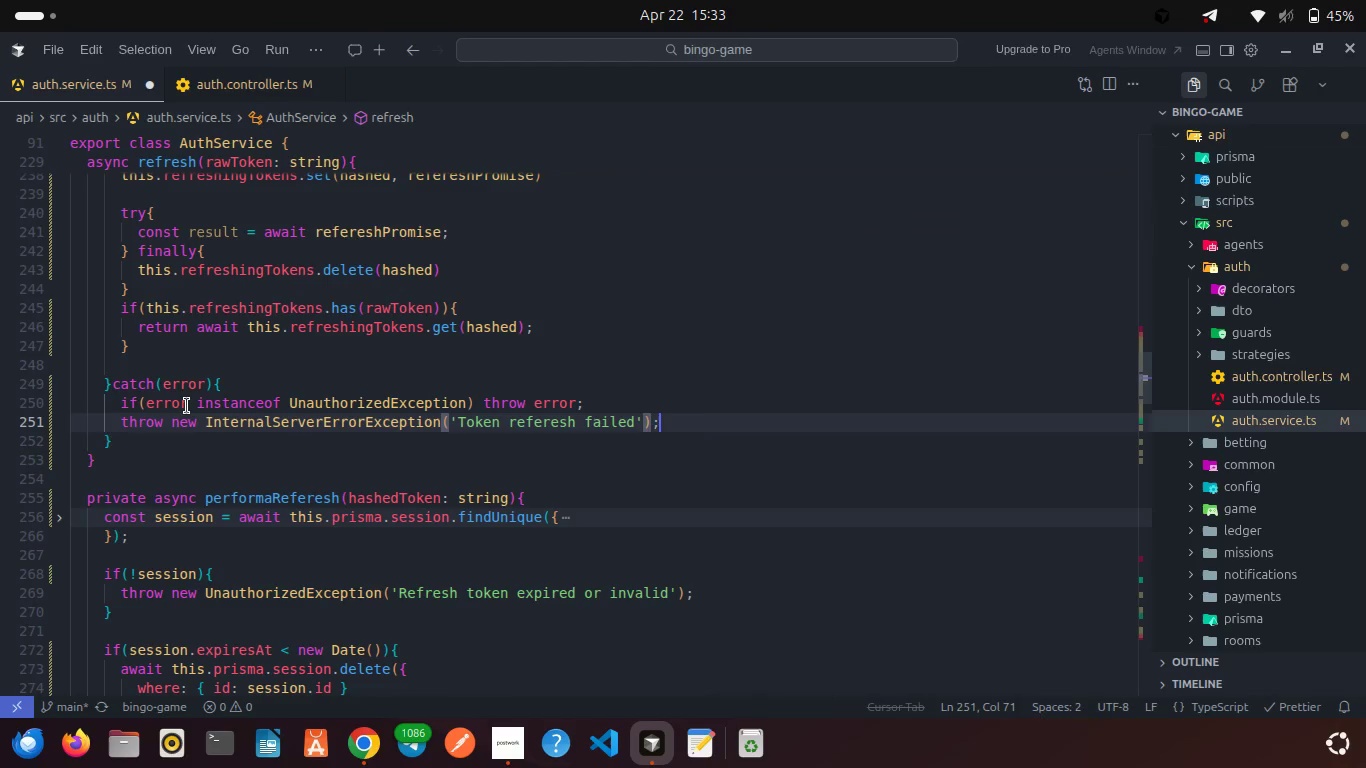 
key(Semicolon)
 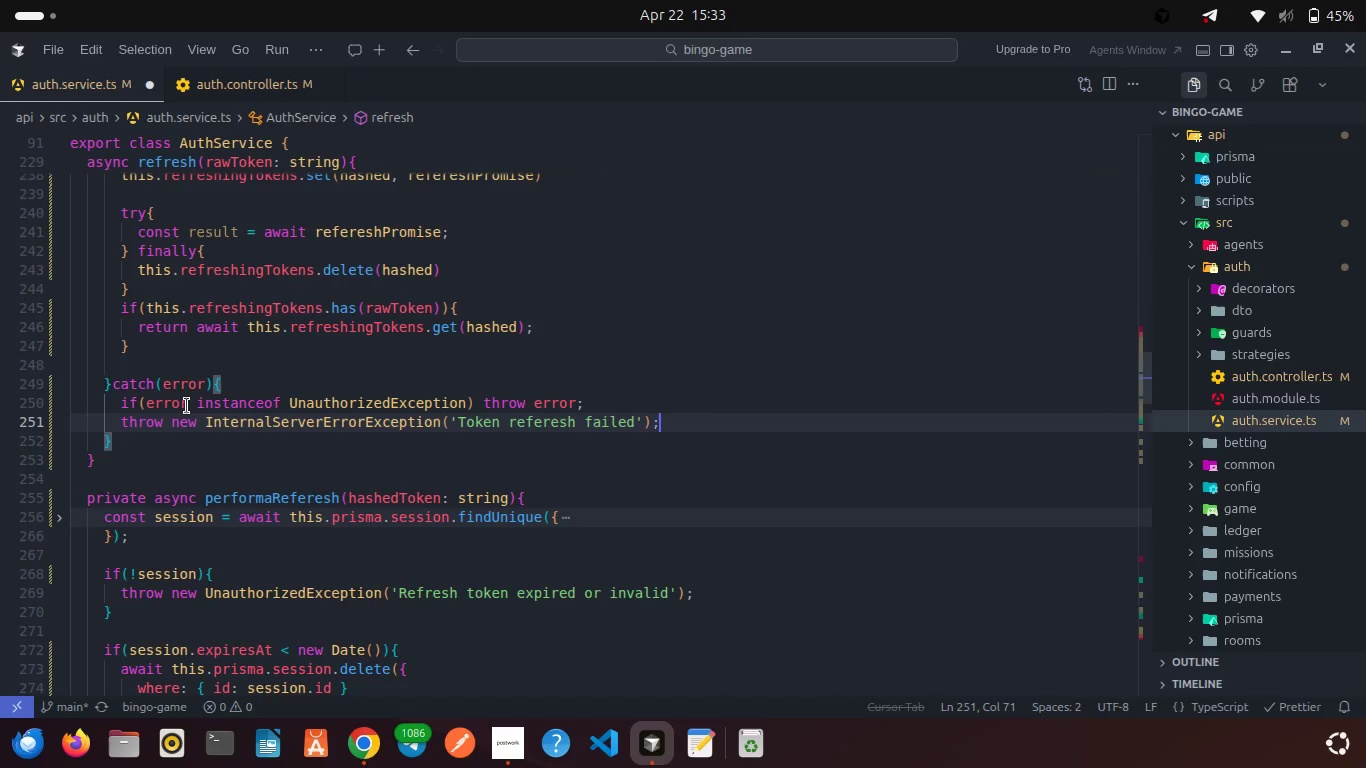 
key(Control+S)
 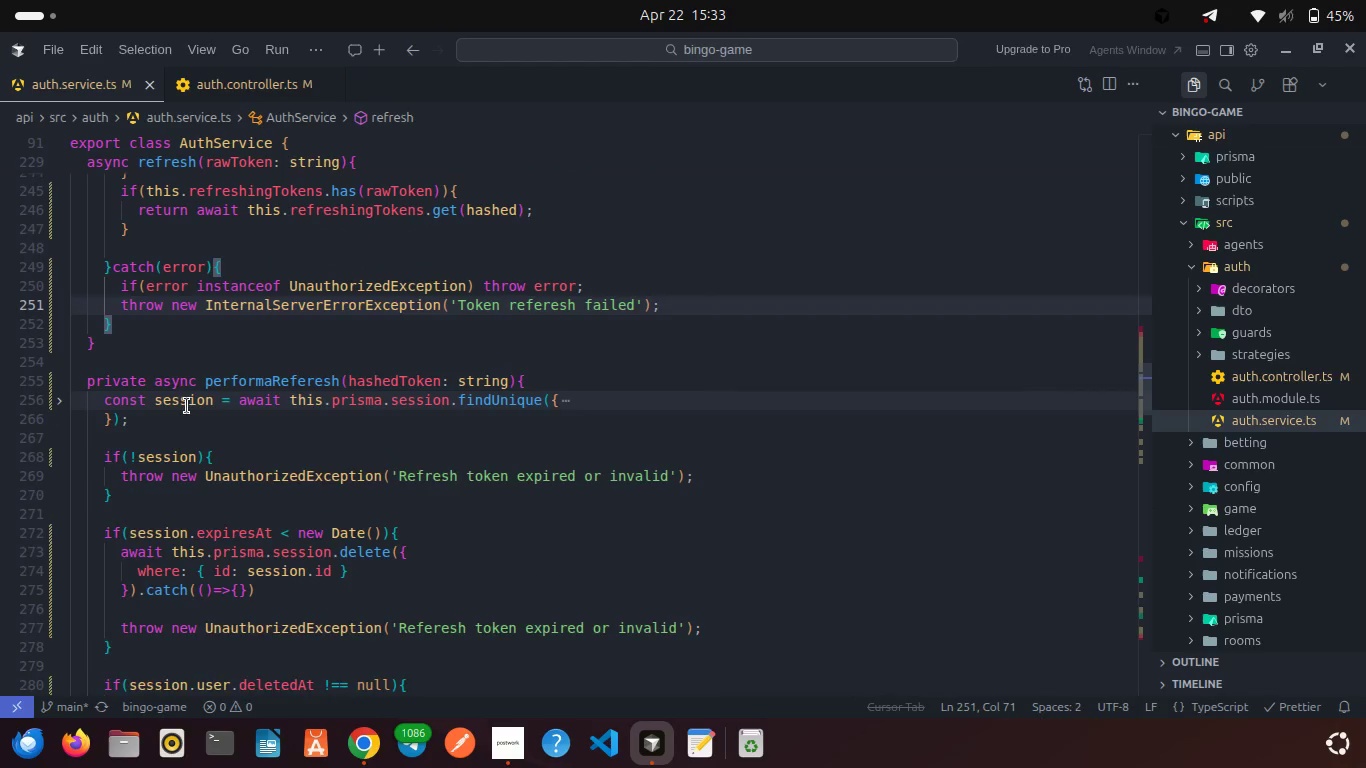 
scroll: coordinate [187, 406], scroll_direction: down, amount: 3.0
 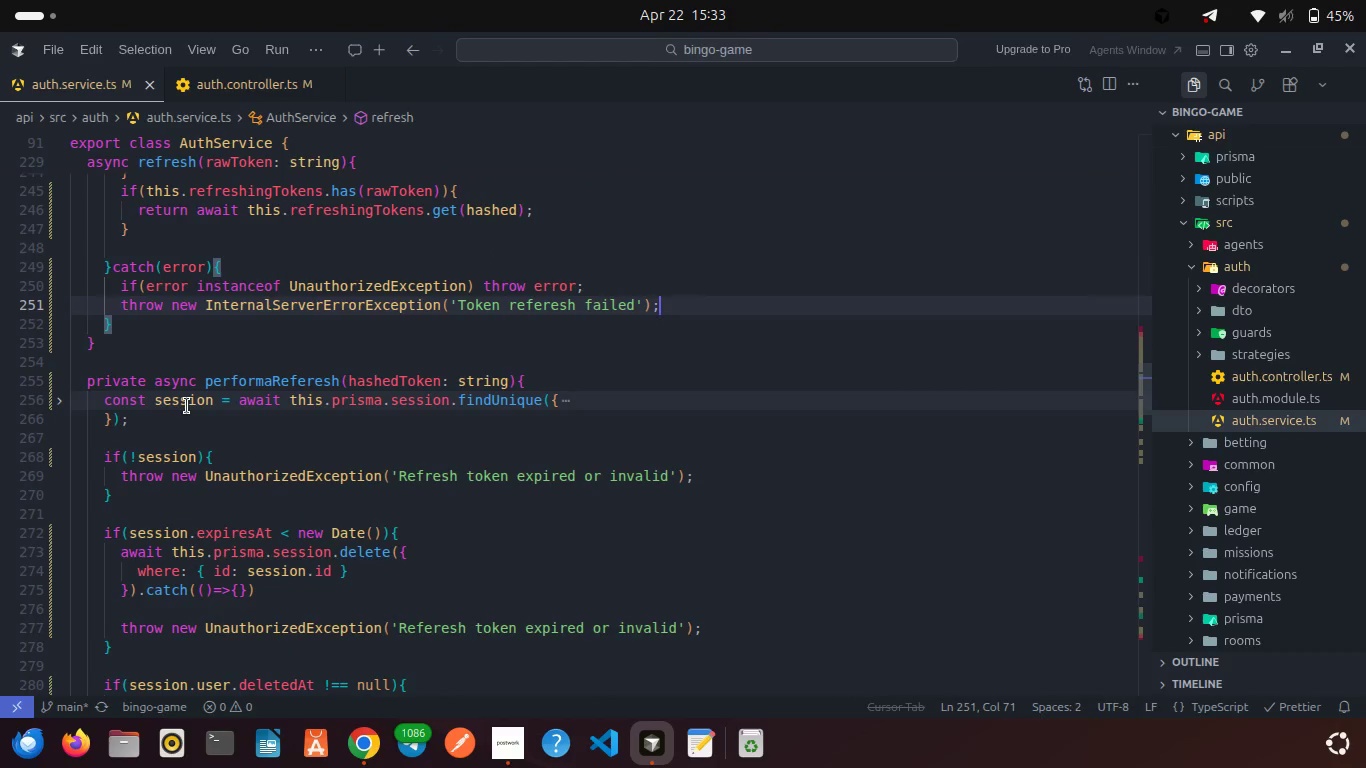 
scroll: coordinate [187, 406], scroll_direction: up, amount: 6.0
 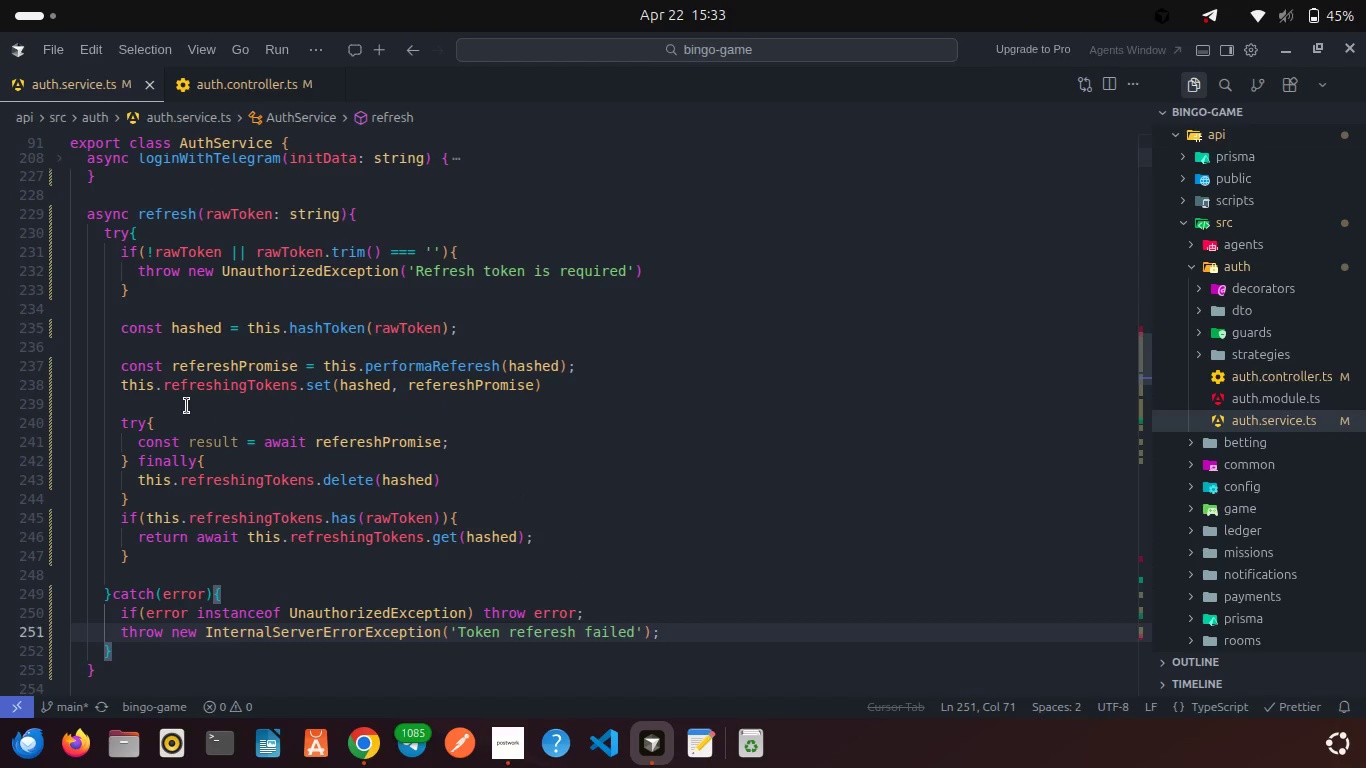 
wait(5.92)
 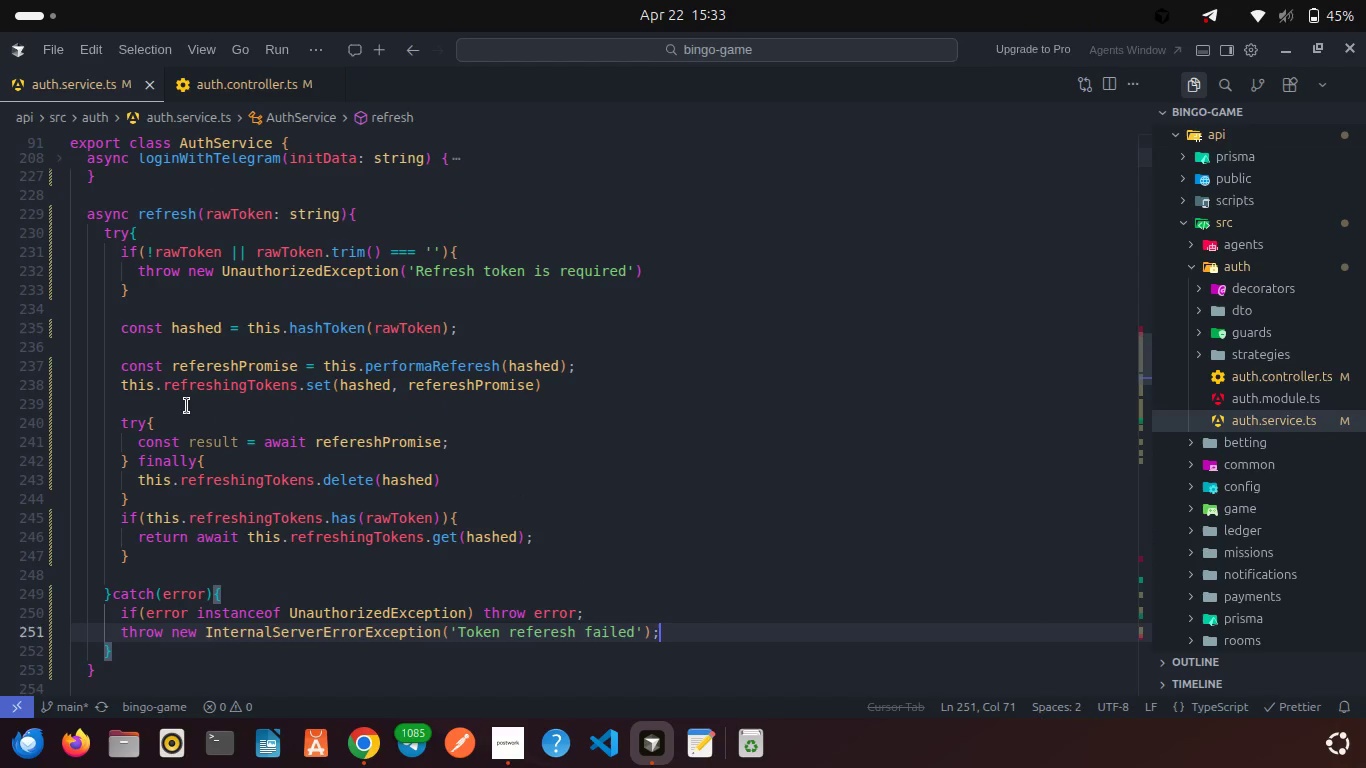 
scroll: coordinate [187, 406], scroll_direction: up, amount: 5.0
 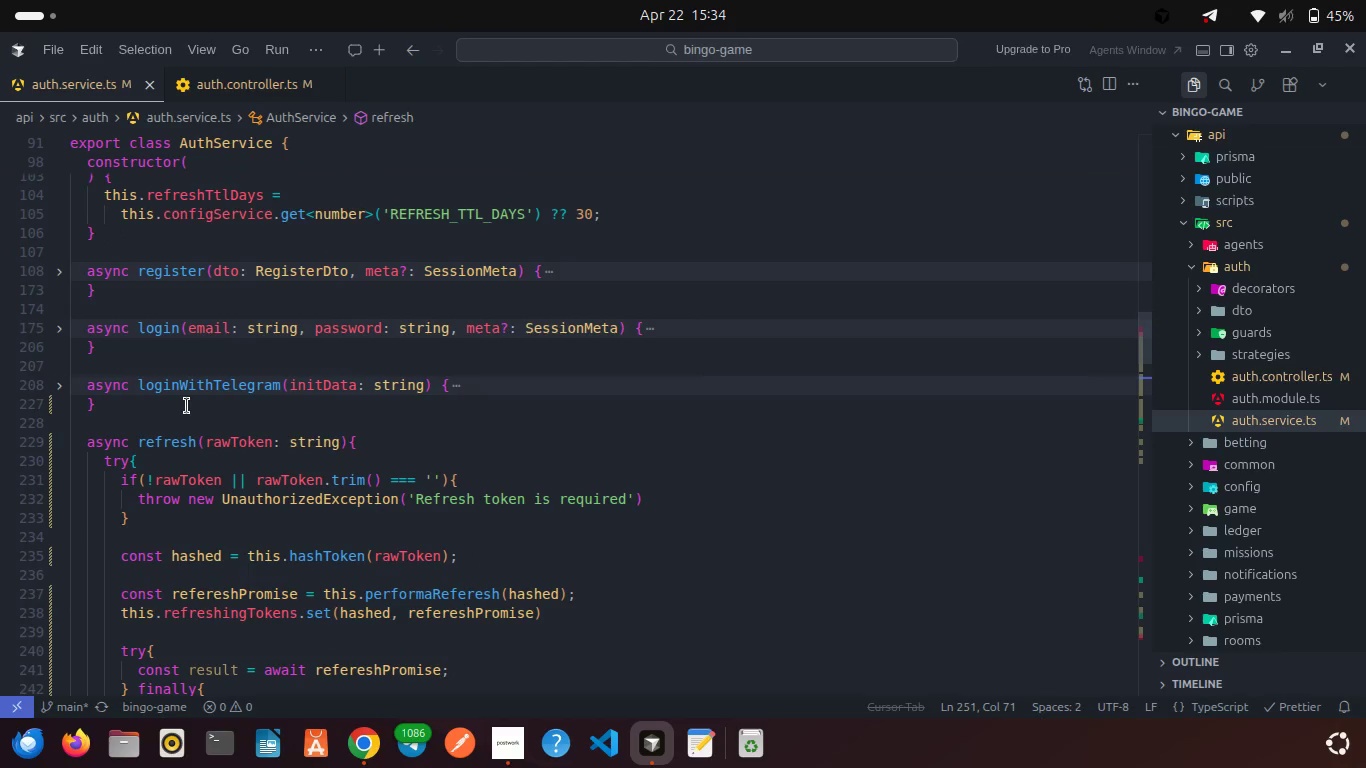 
wait(33.32)
 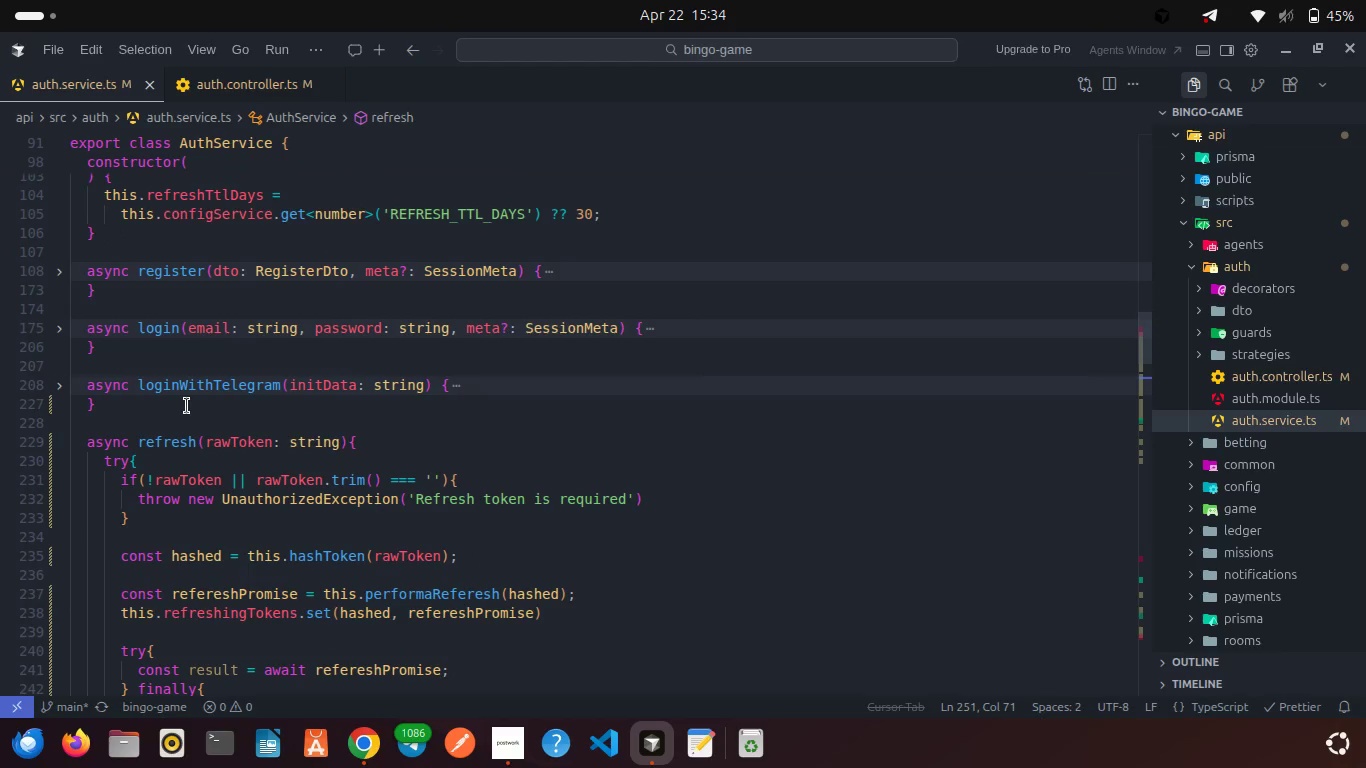 
scroll: coordinate [187, 406], scroll_direction: up, amount: 1.0
 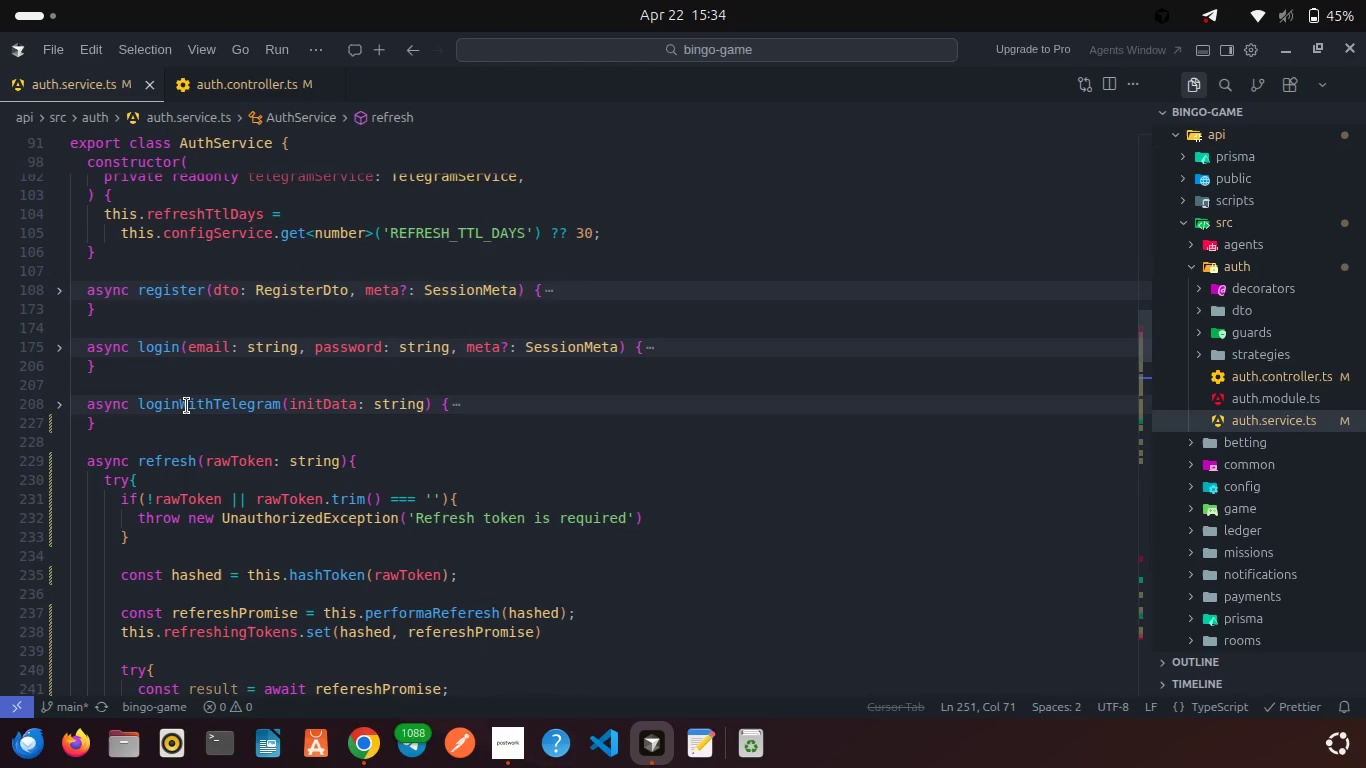 
wait(12.83)
 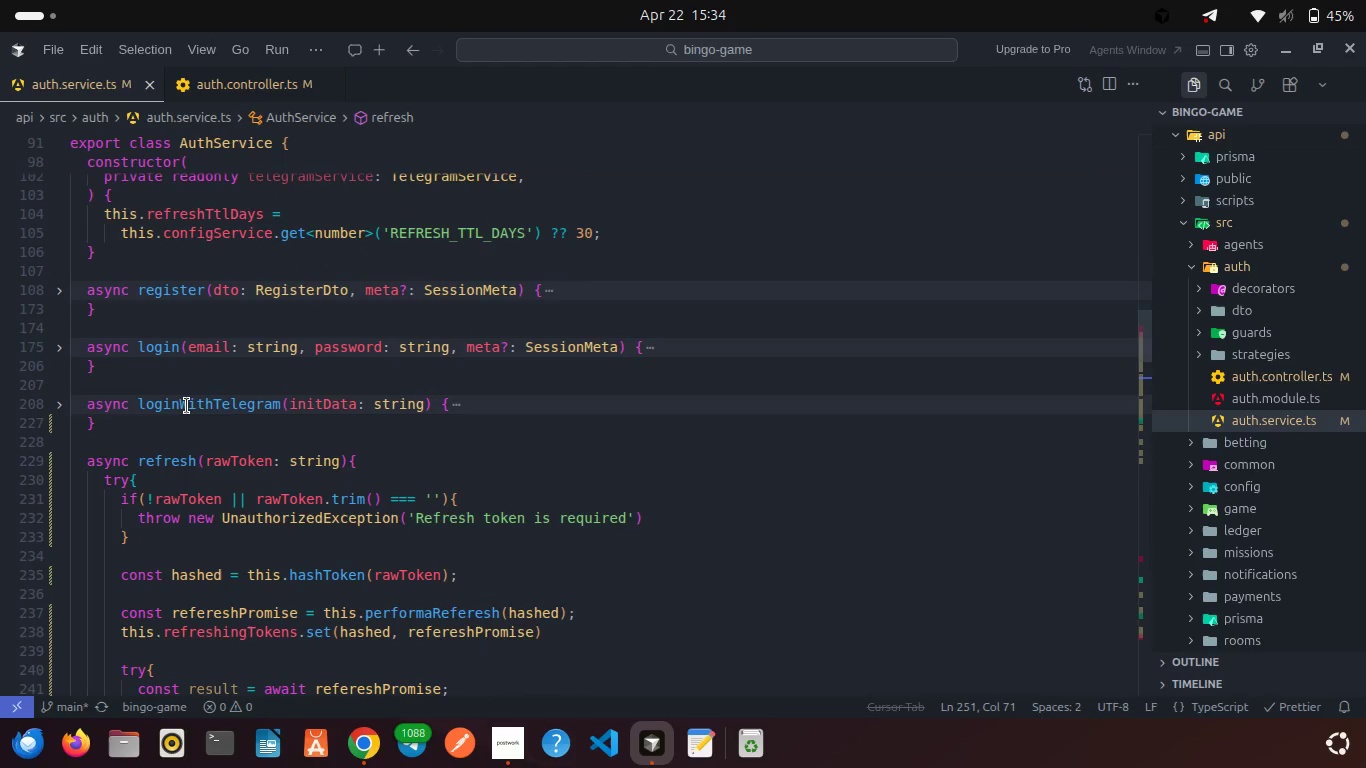 
scroll: coordinate [187, 406], scroll_direction: down, amount: 1.0
 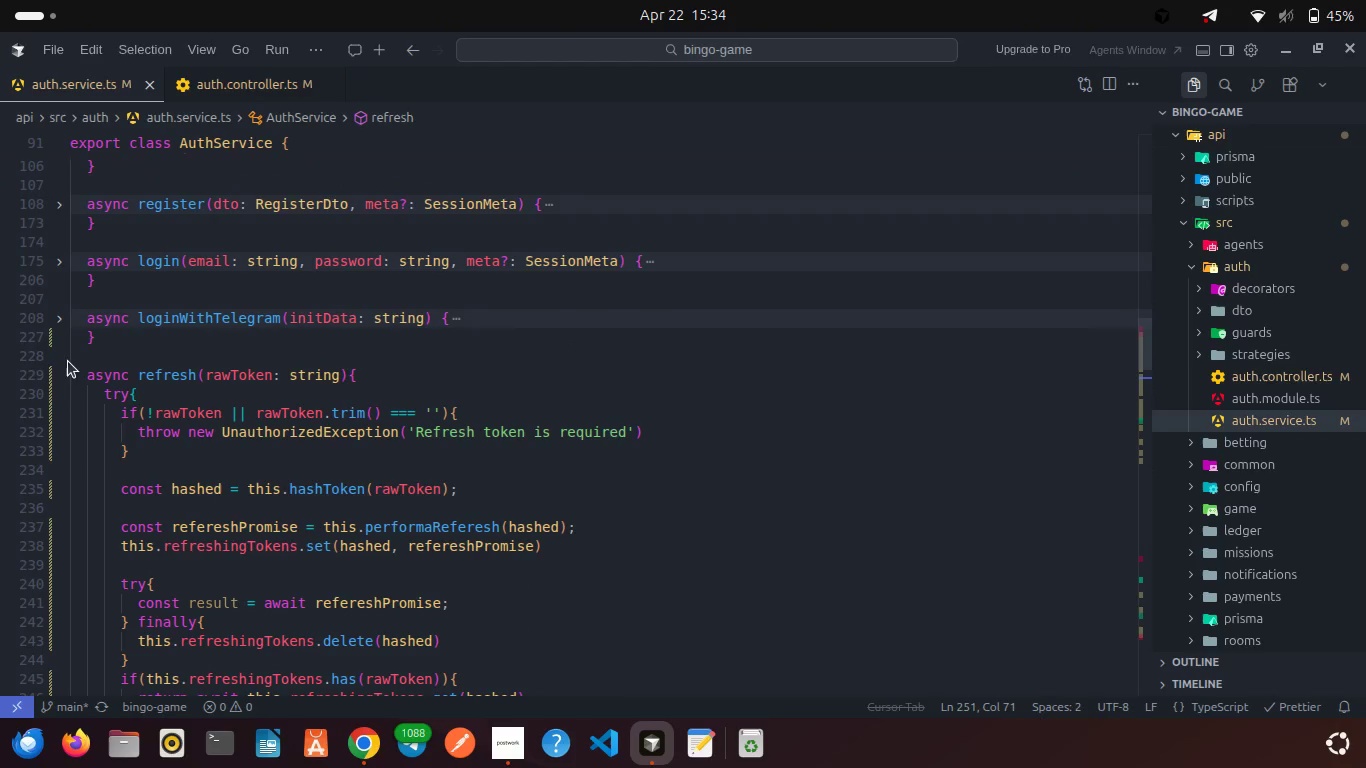 
left_click([67, 373])
 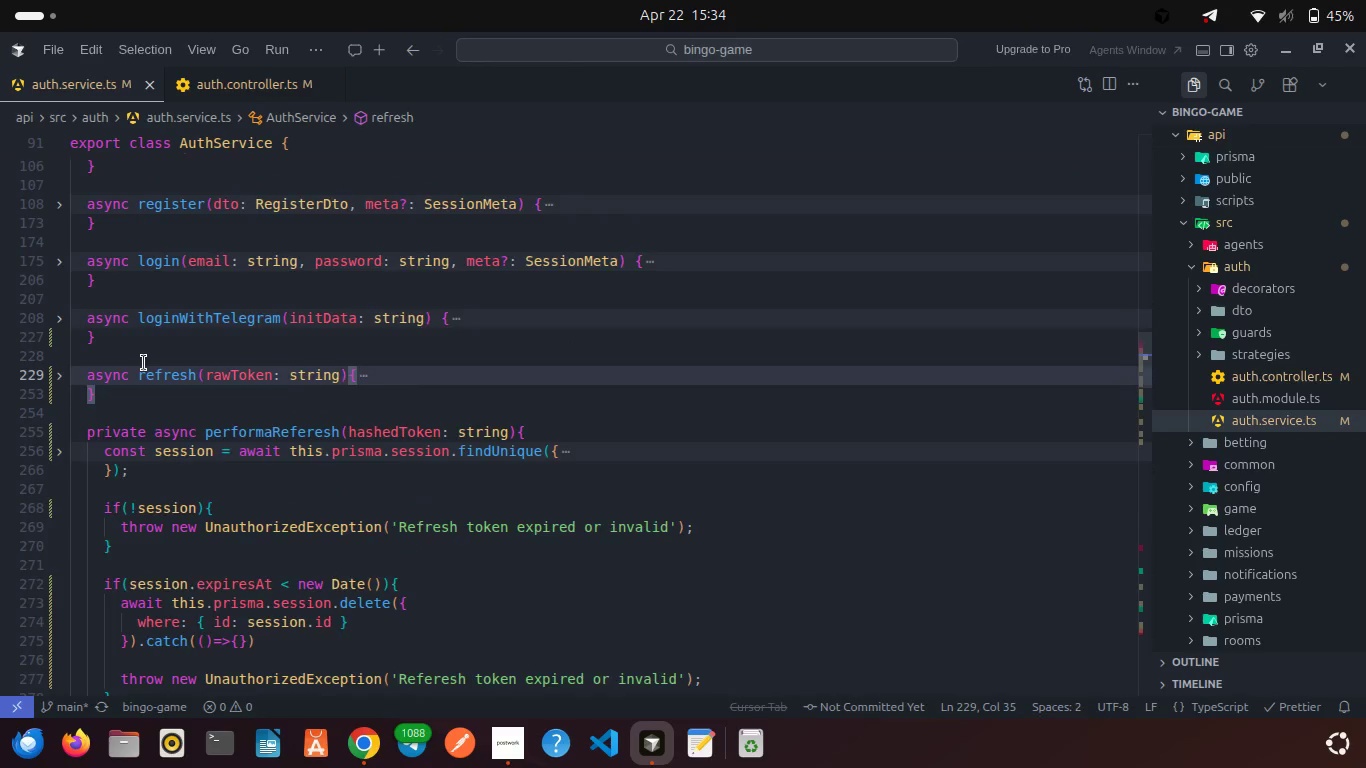 
scroll: coordinate [144, 363], scroll_direction: down, amount: 3.0
 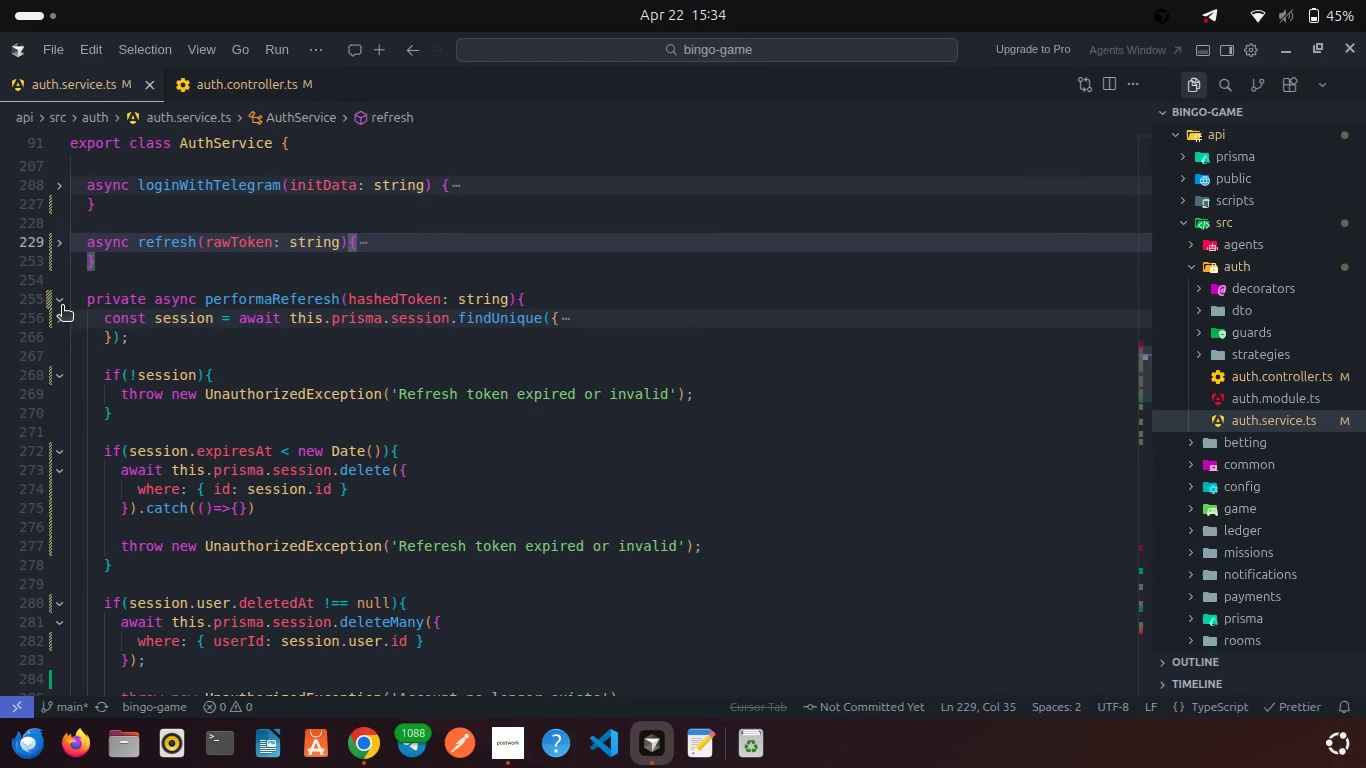 
left_click([62, 307])
 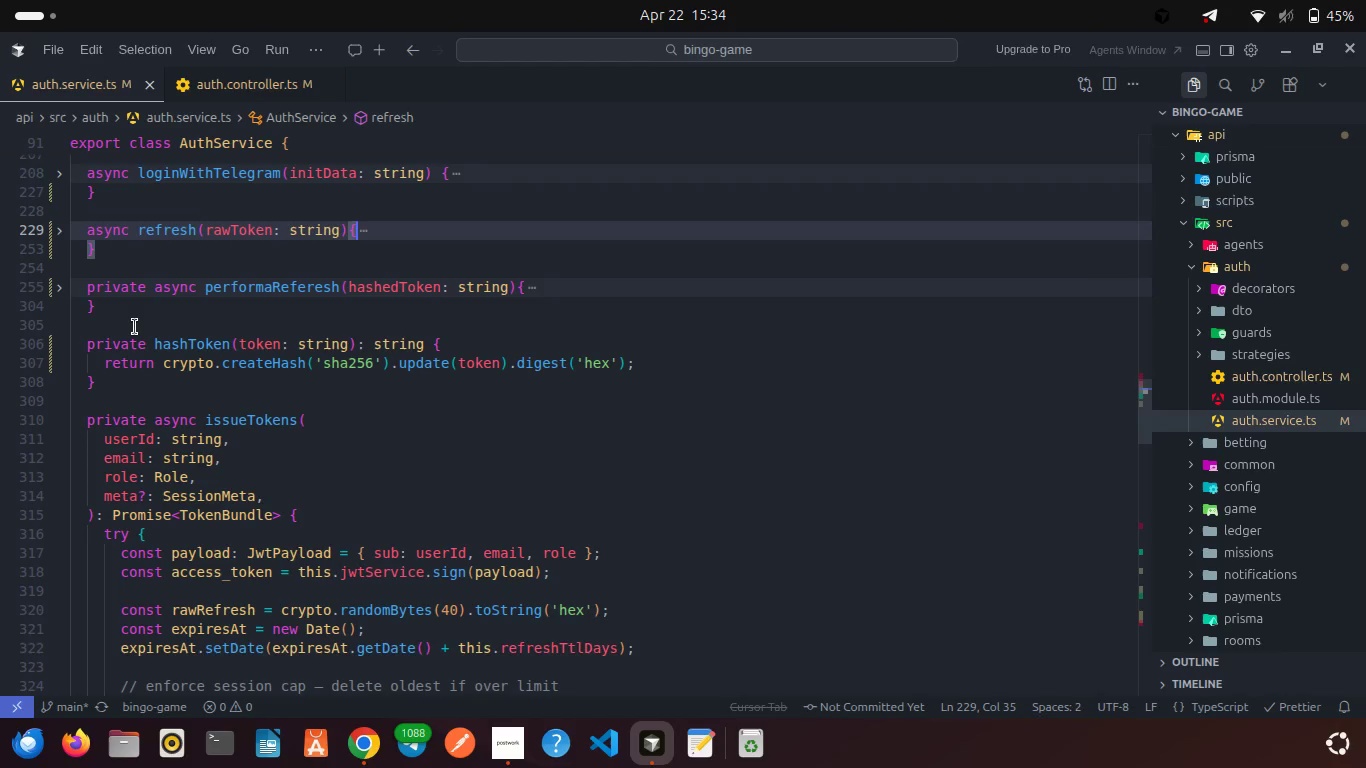 
wait(7.92)
 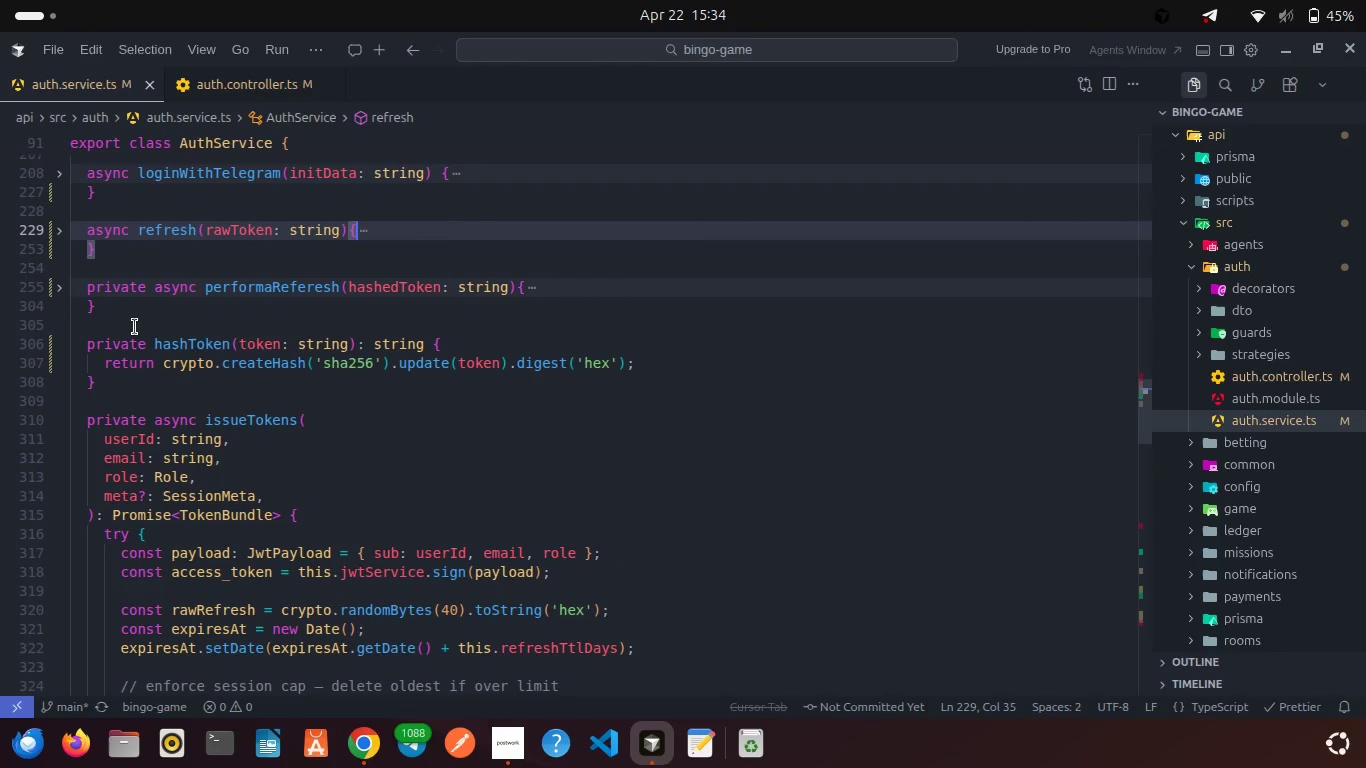 
left_click([119, 394])
 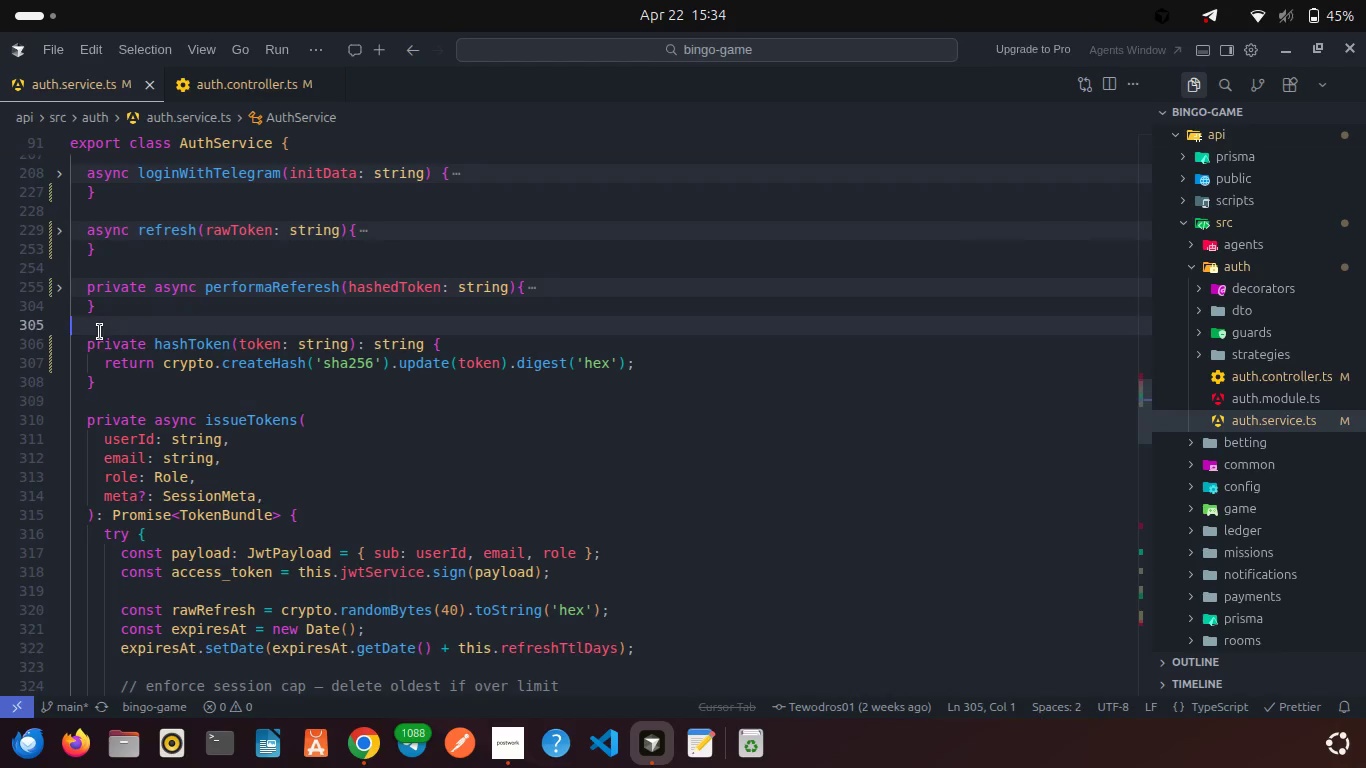 
left_click([100, 332])
 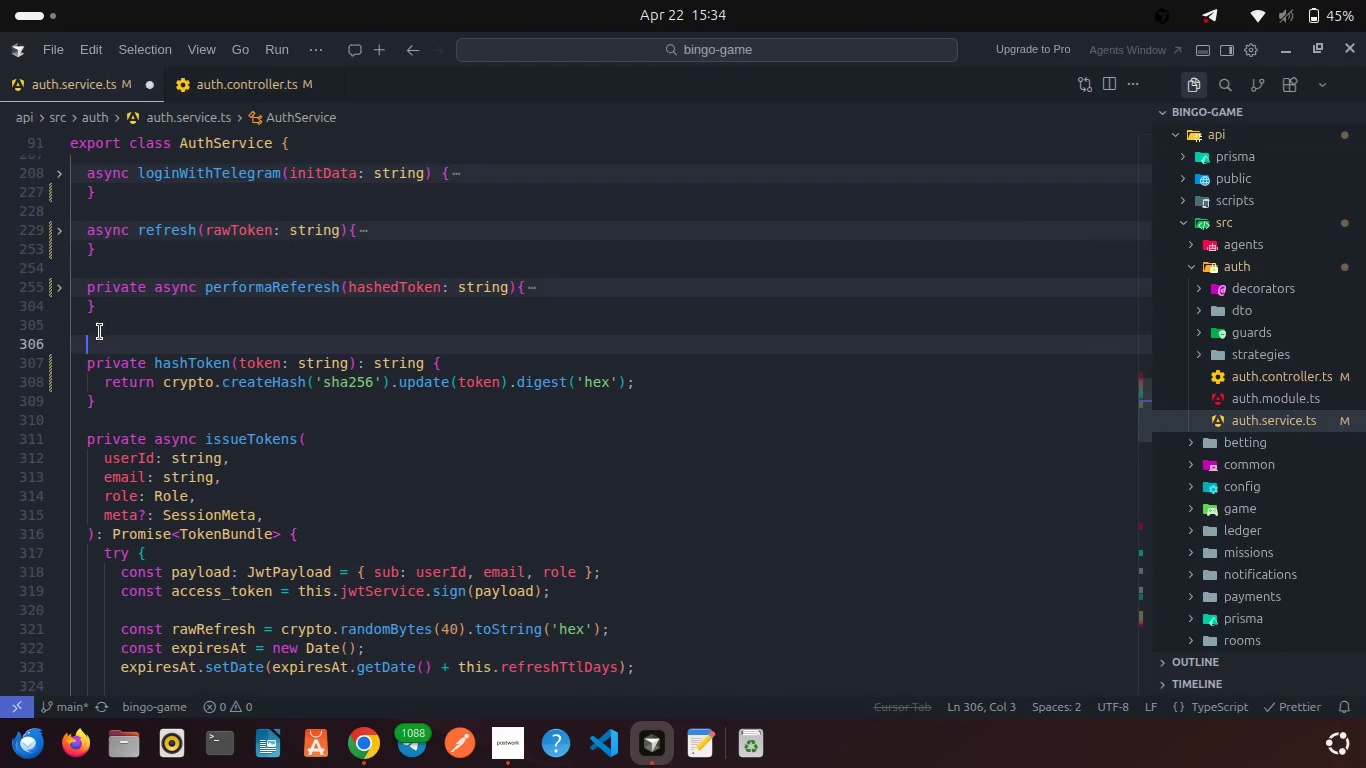 
key(Enter)
 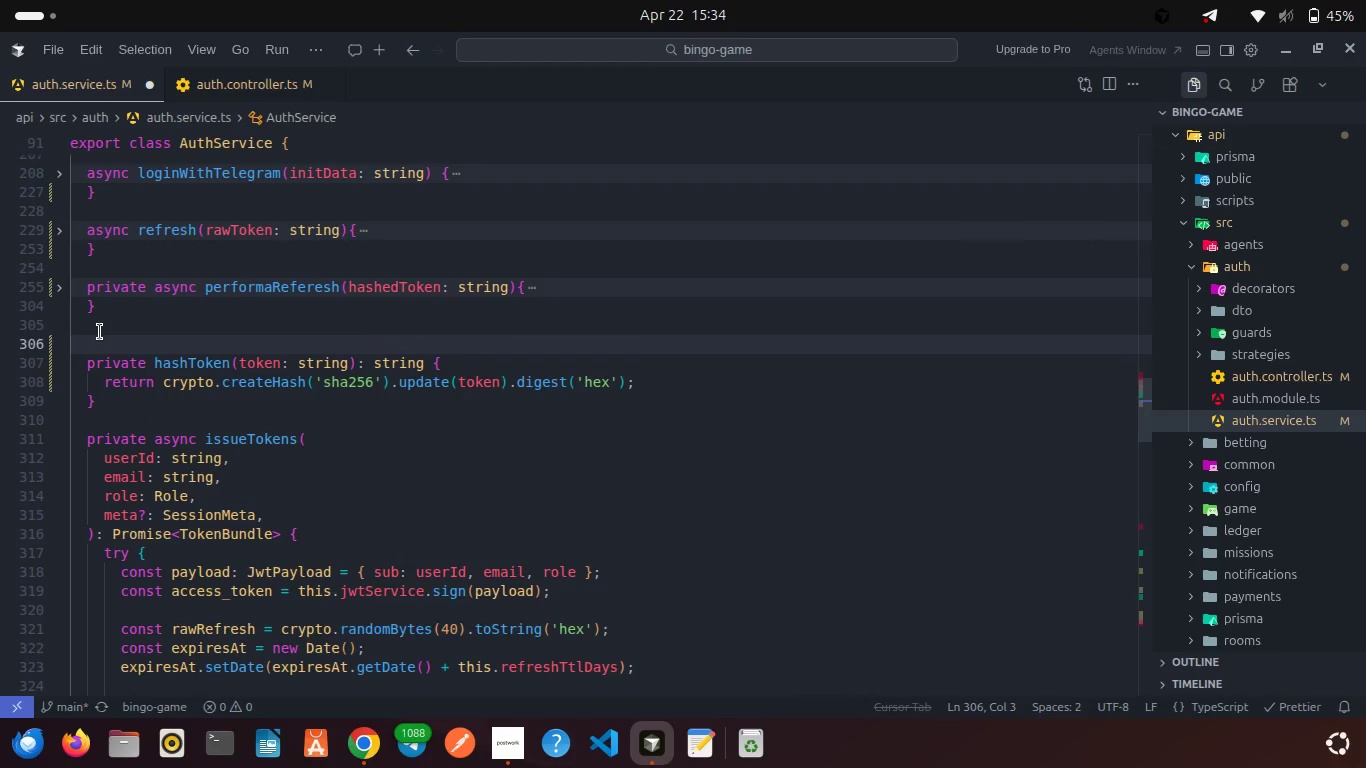 
type(pr)
key(Backspace)
key(Backspace)
key(Backspace)
 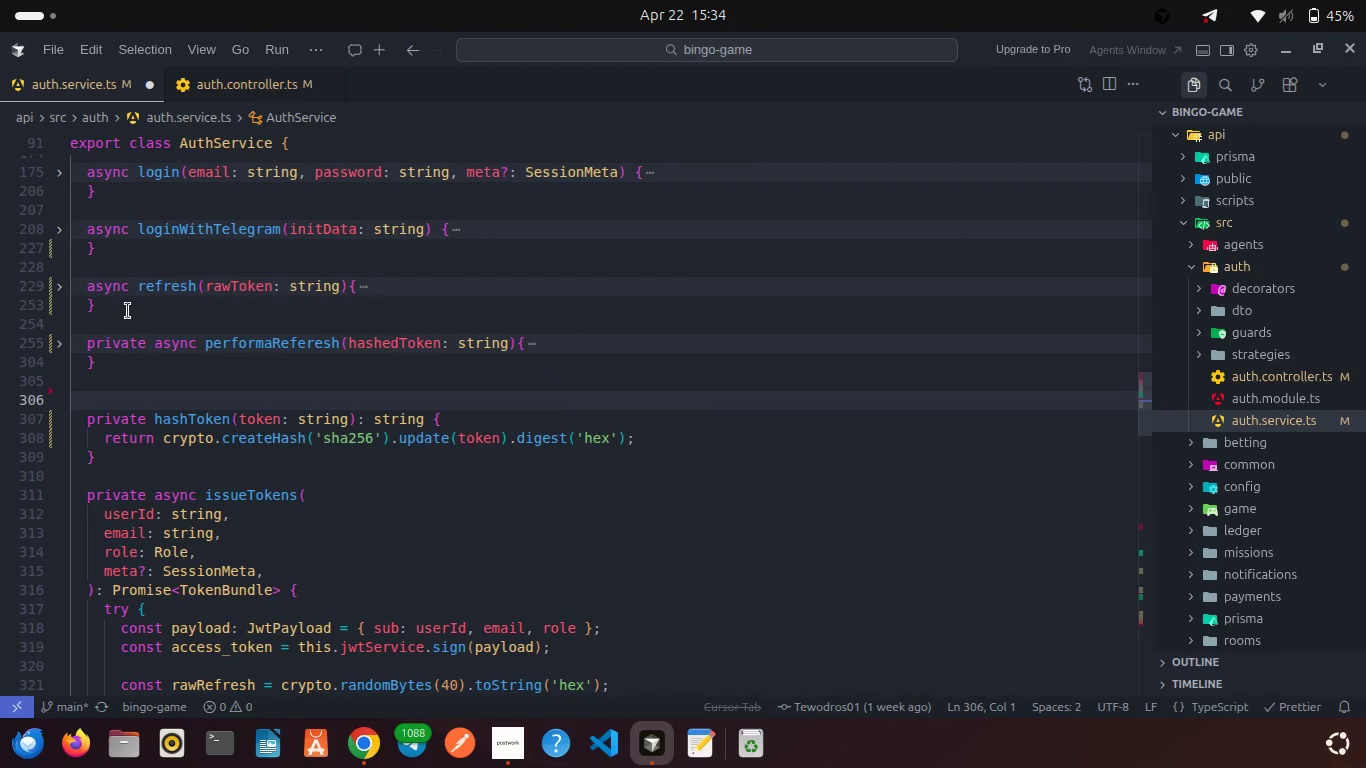 
left_click([128, 311])
 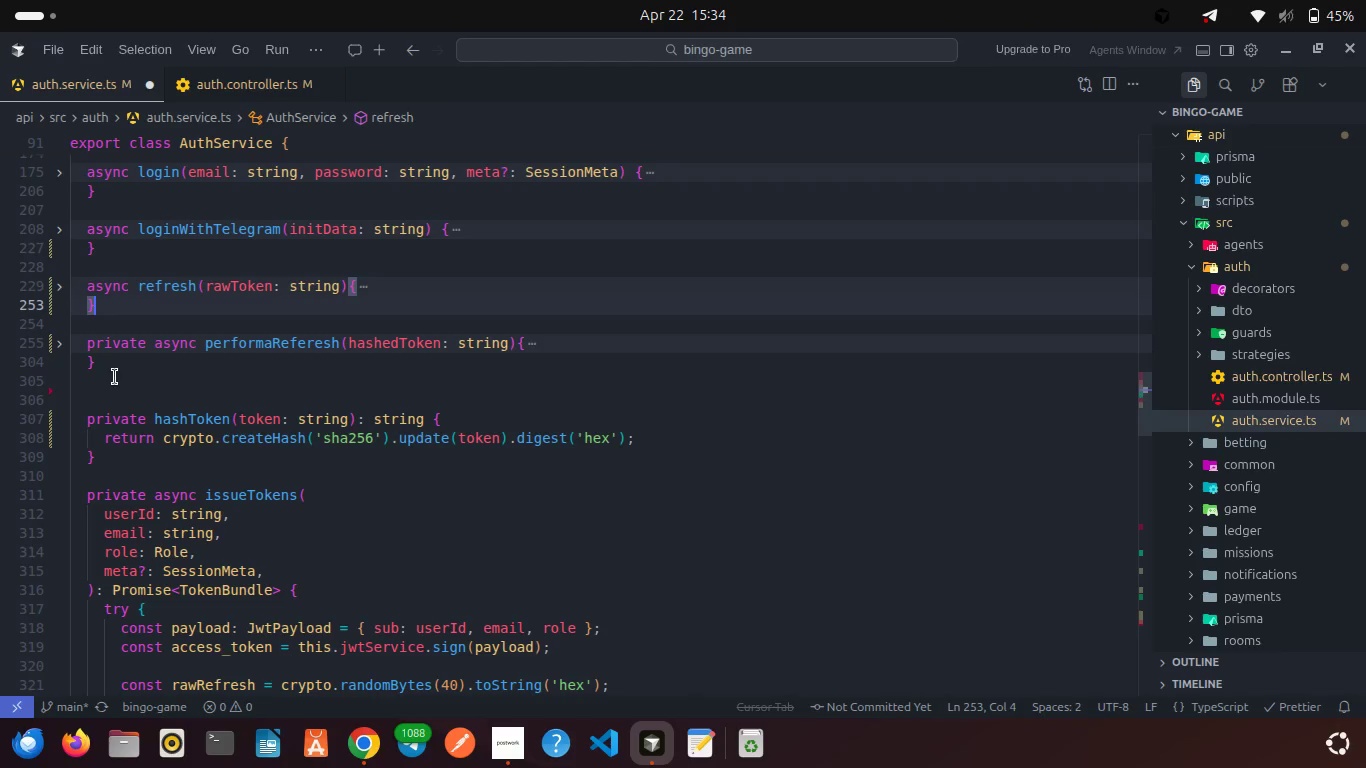 
left_click([115, 377])
 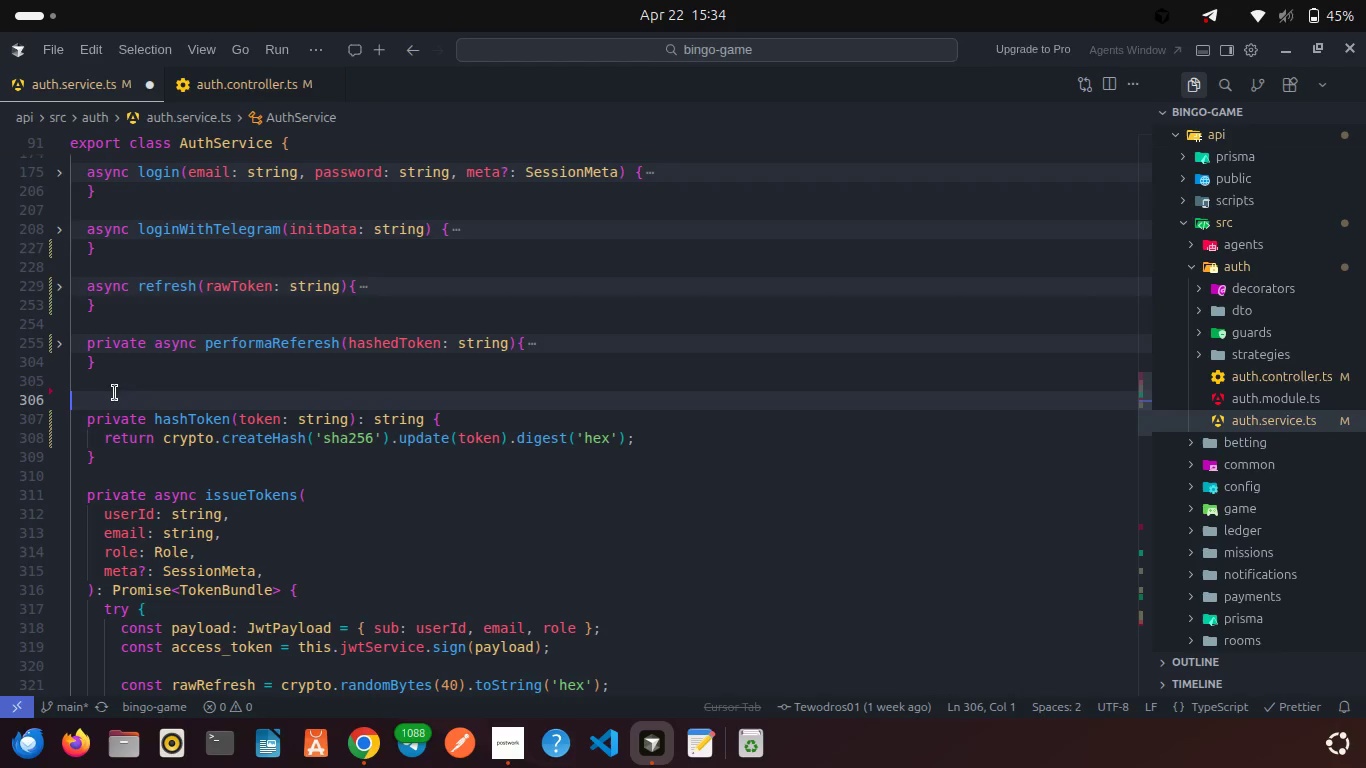 
left_click([115, 393])
 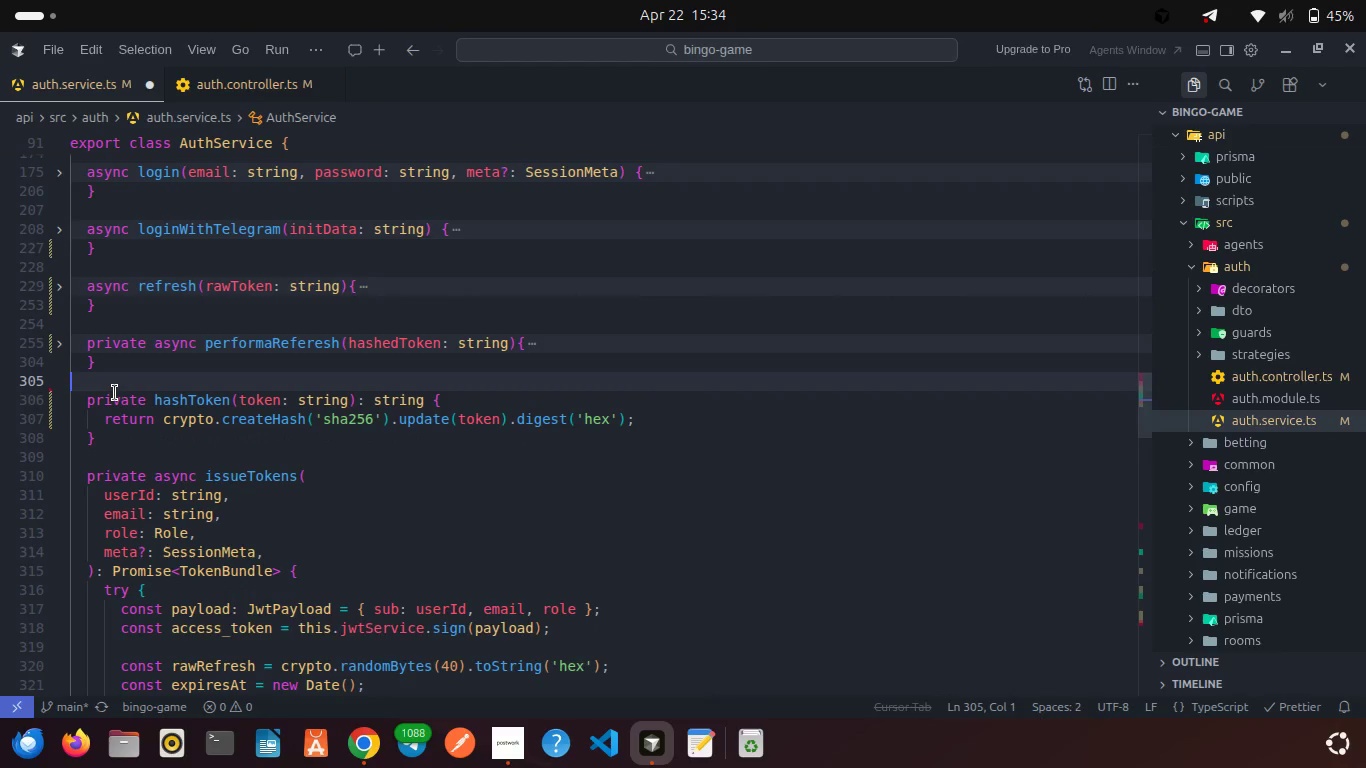 
key(Backspace)
 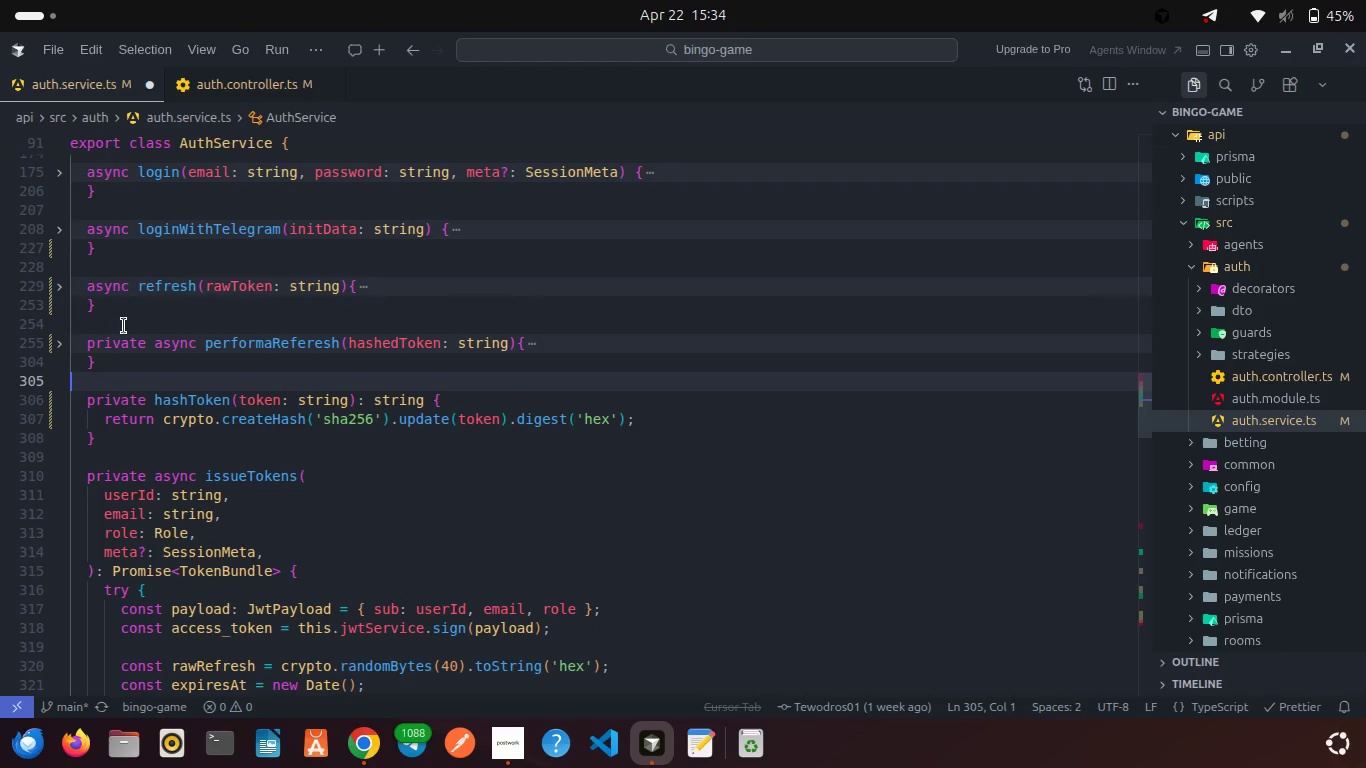 
left_click([124, 326])
 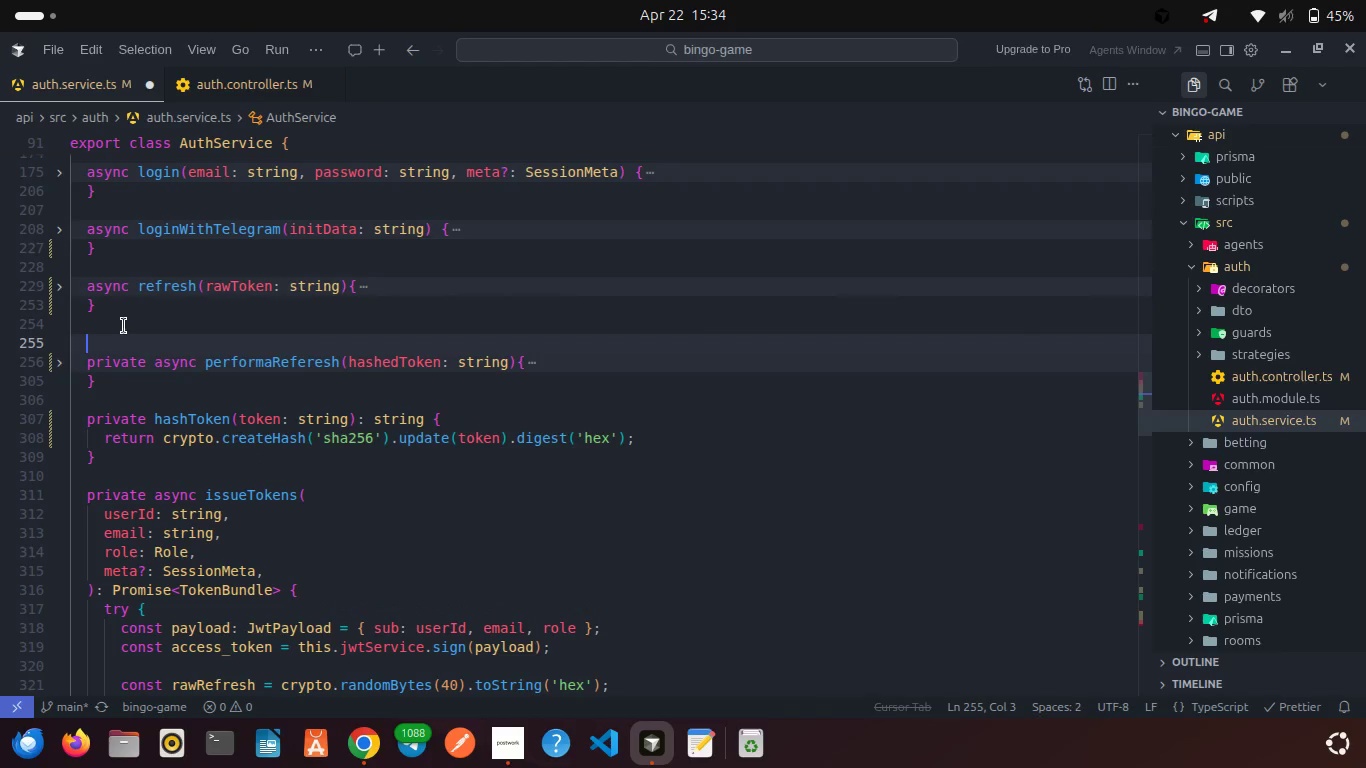 
key(Enter)
 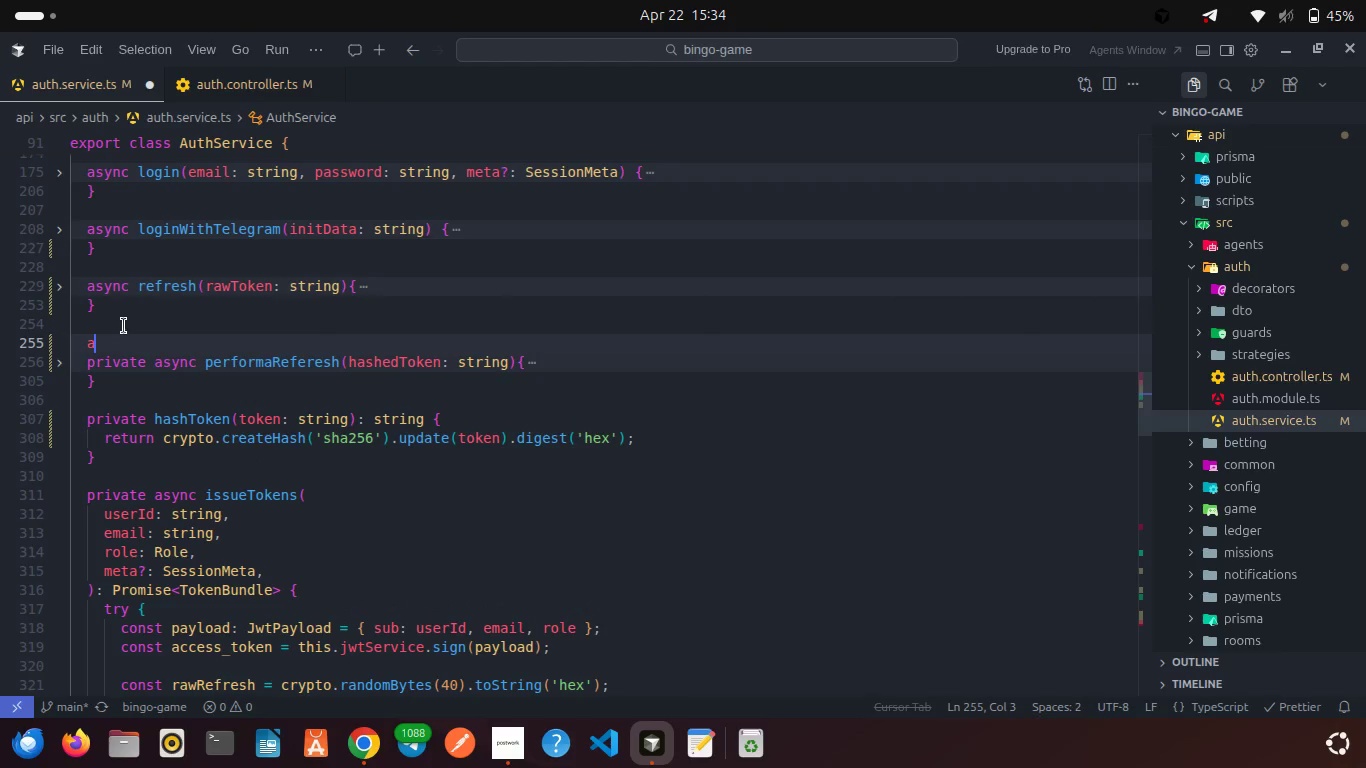 
type(asyn)
 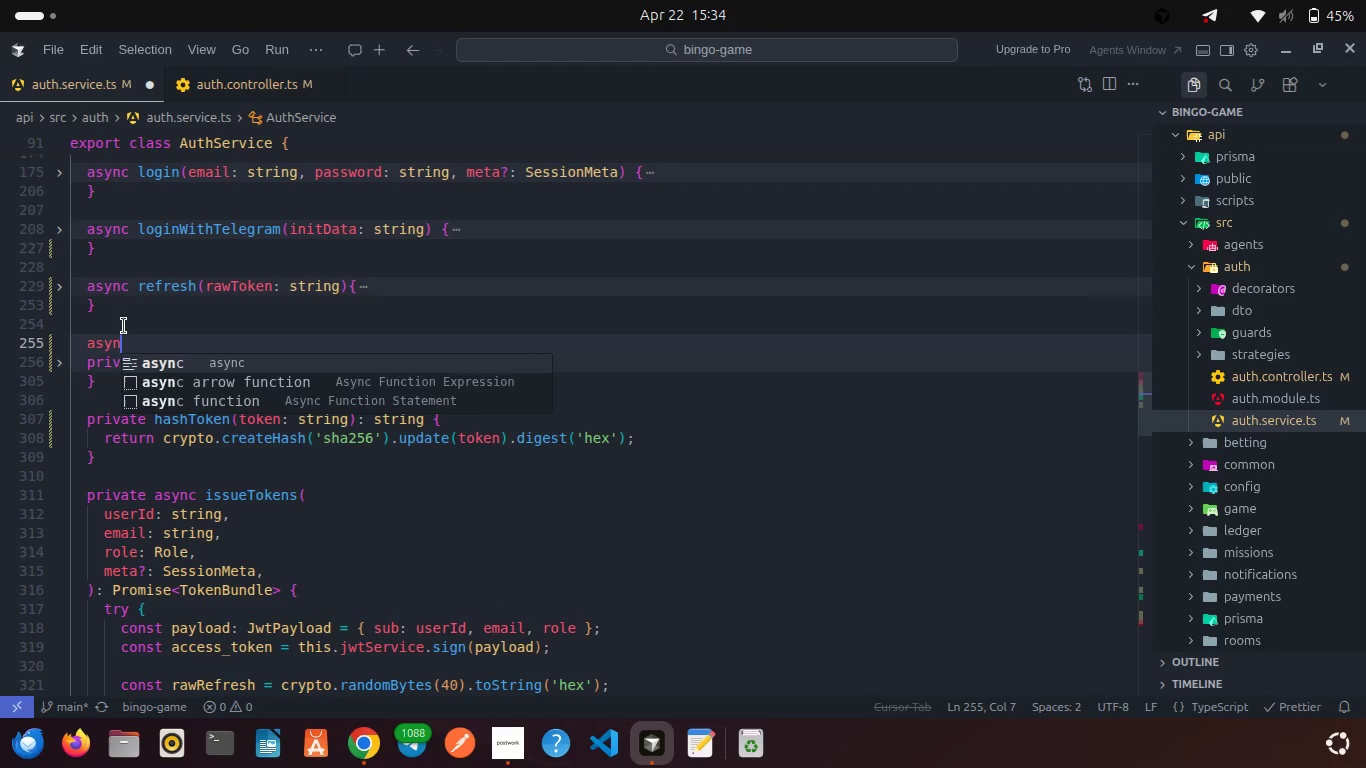 
key(Enter)
 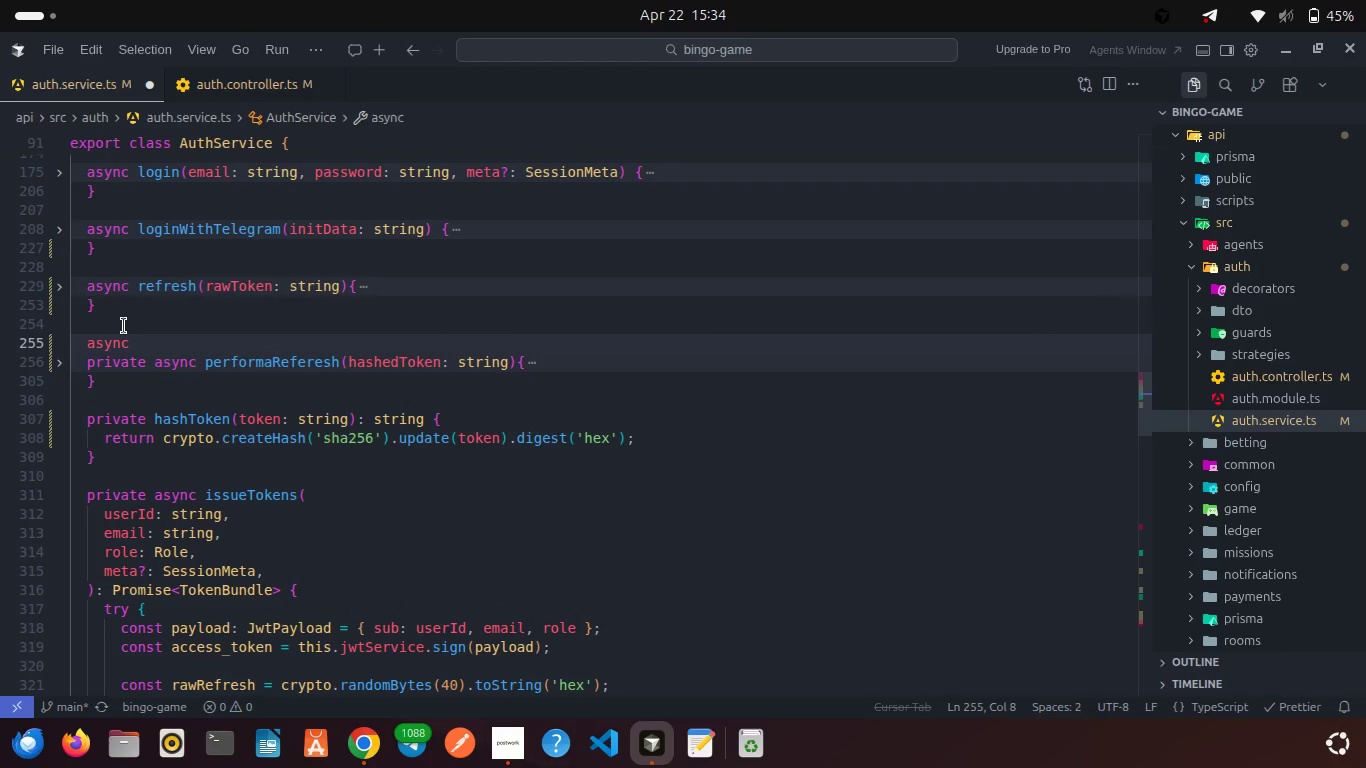 
type( logout(){)
 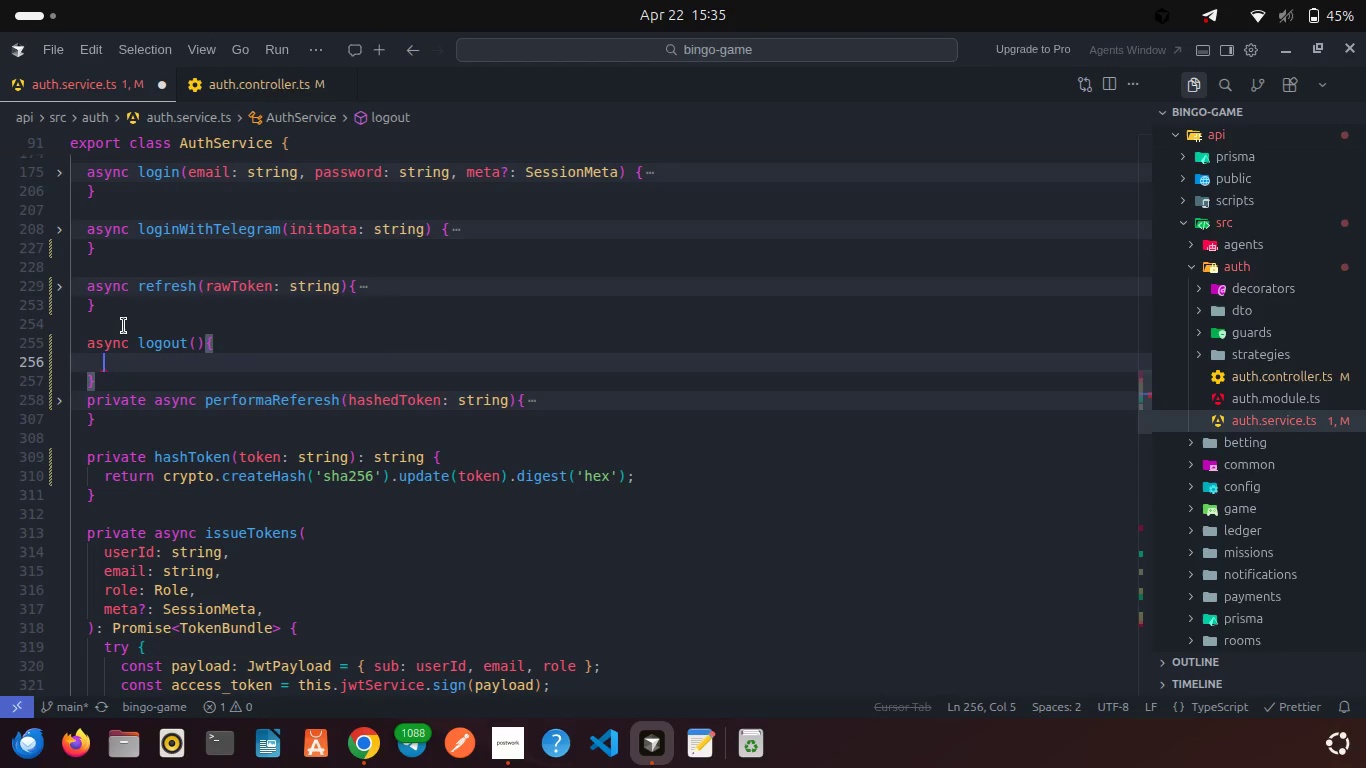 
 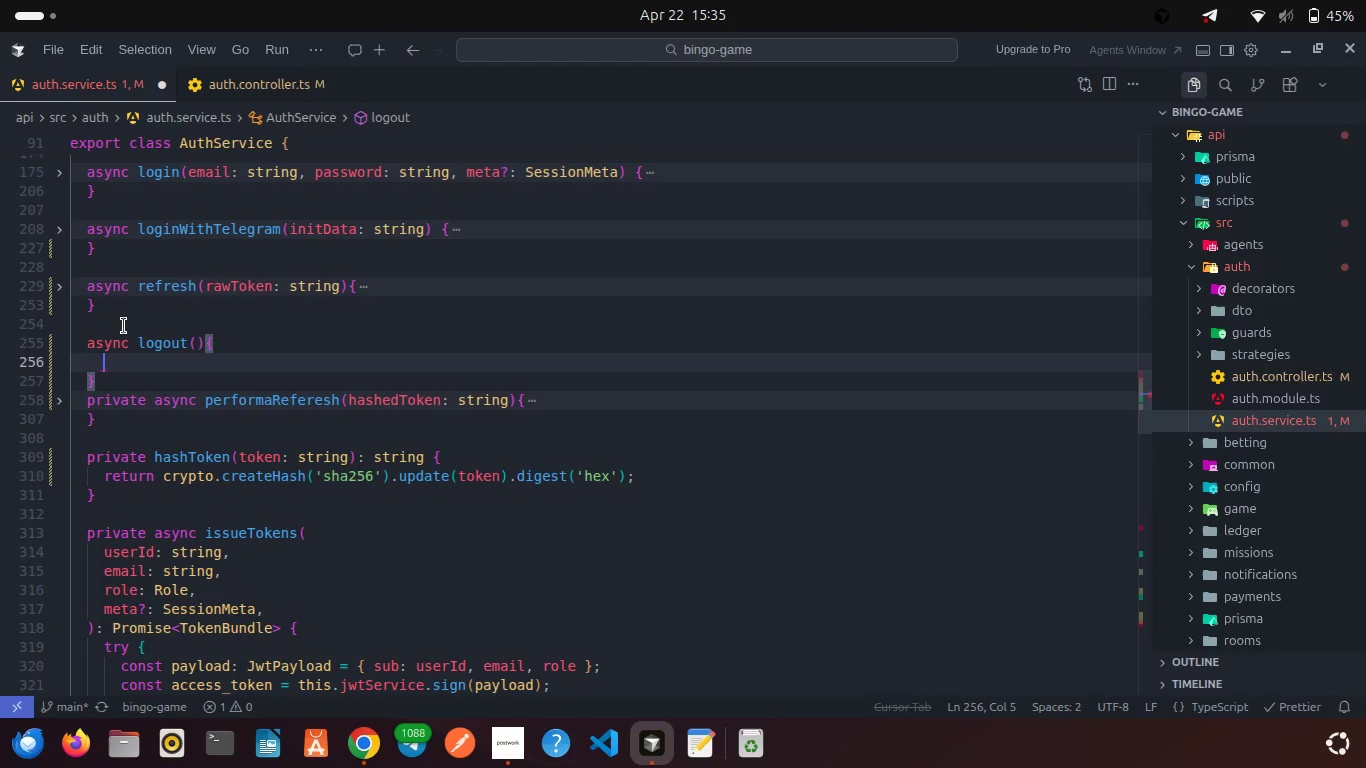 
key(Enter)
 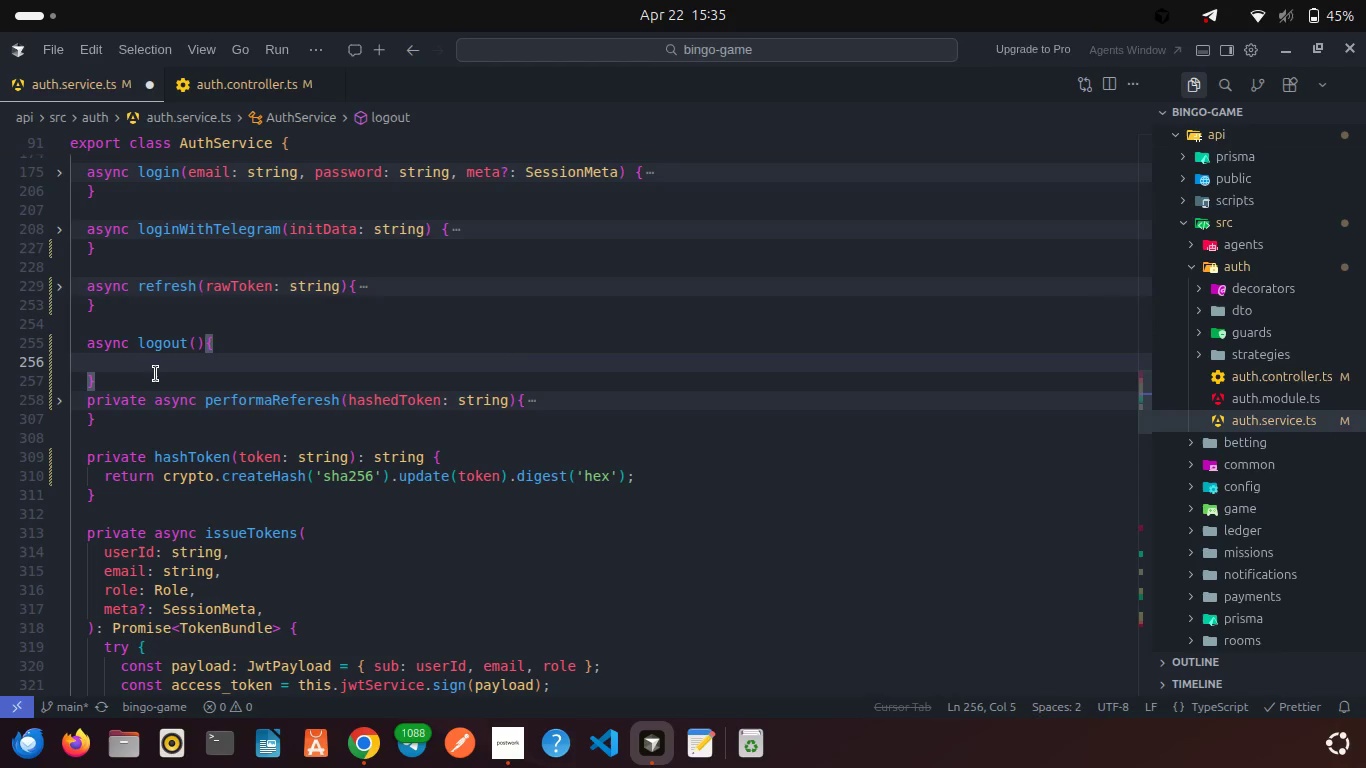 
key(ArrowDown)
 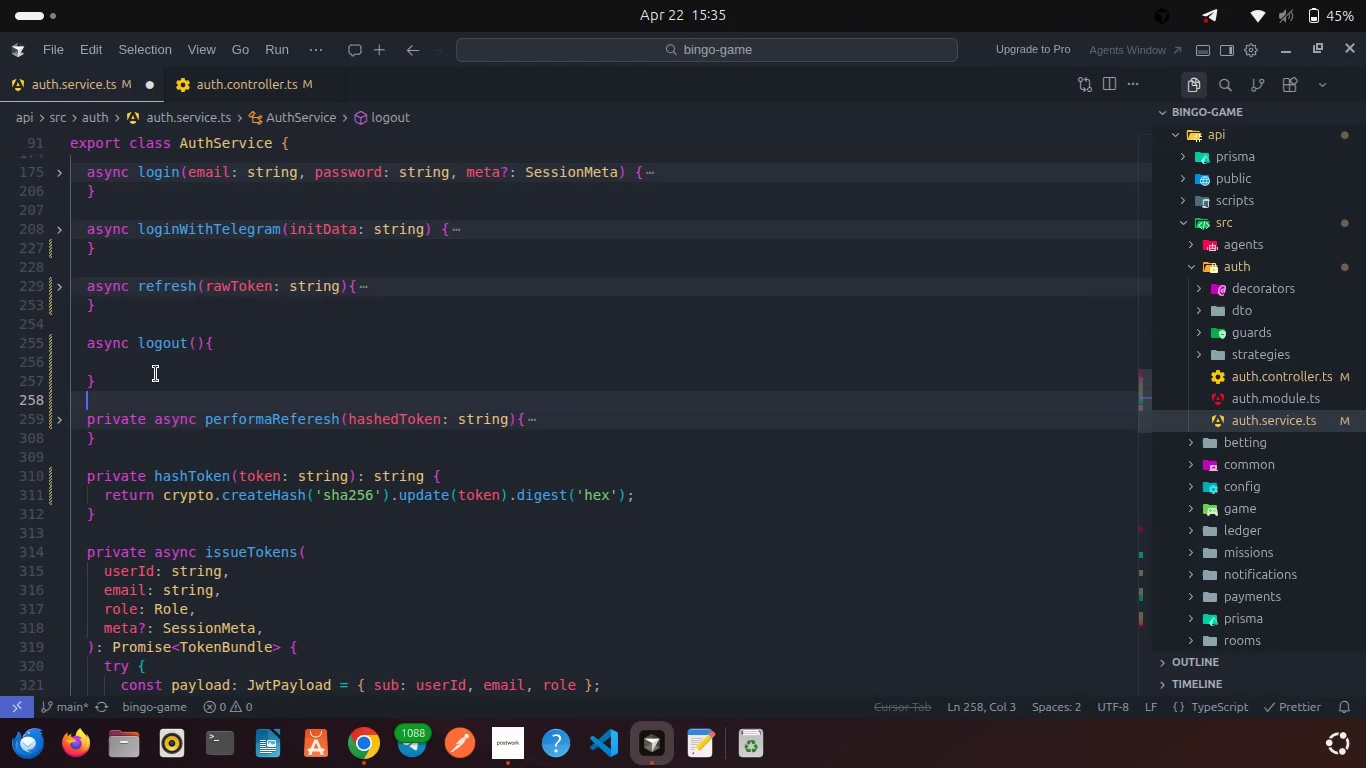 
key(Enter)
 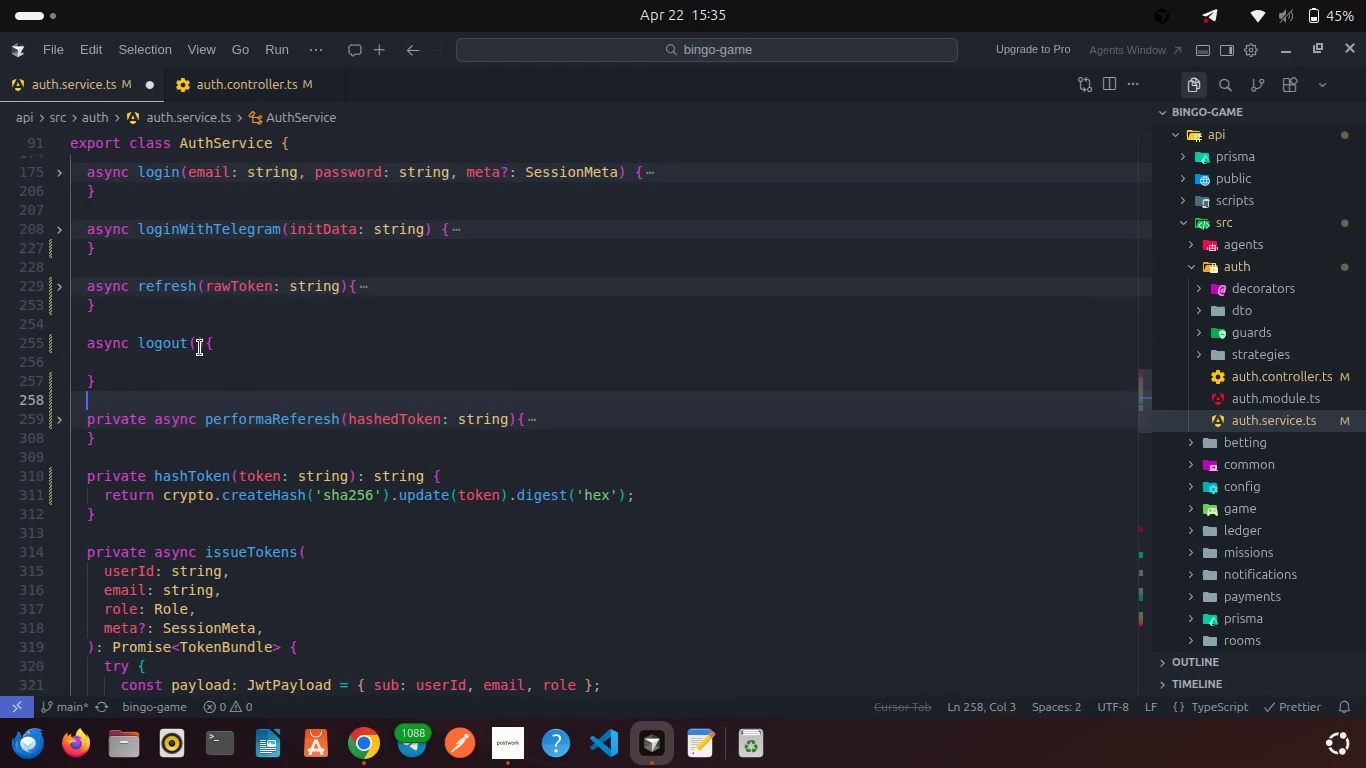 
left_click([200, 348])
 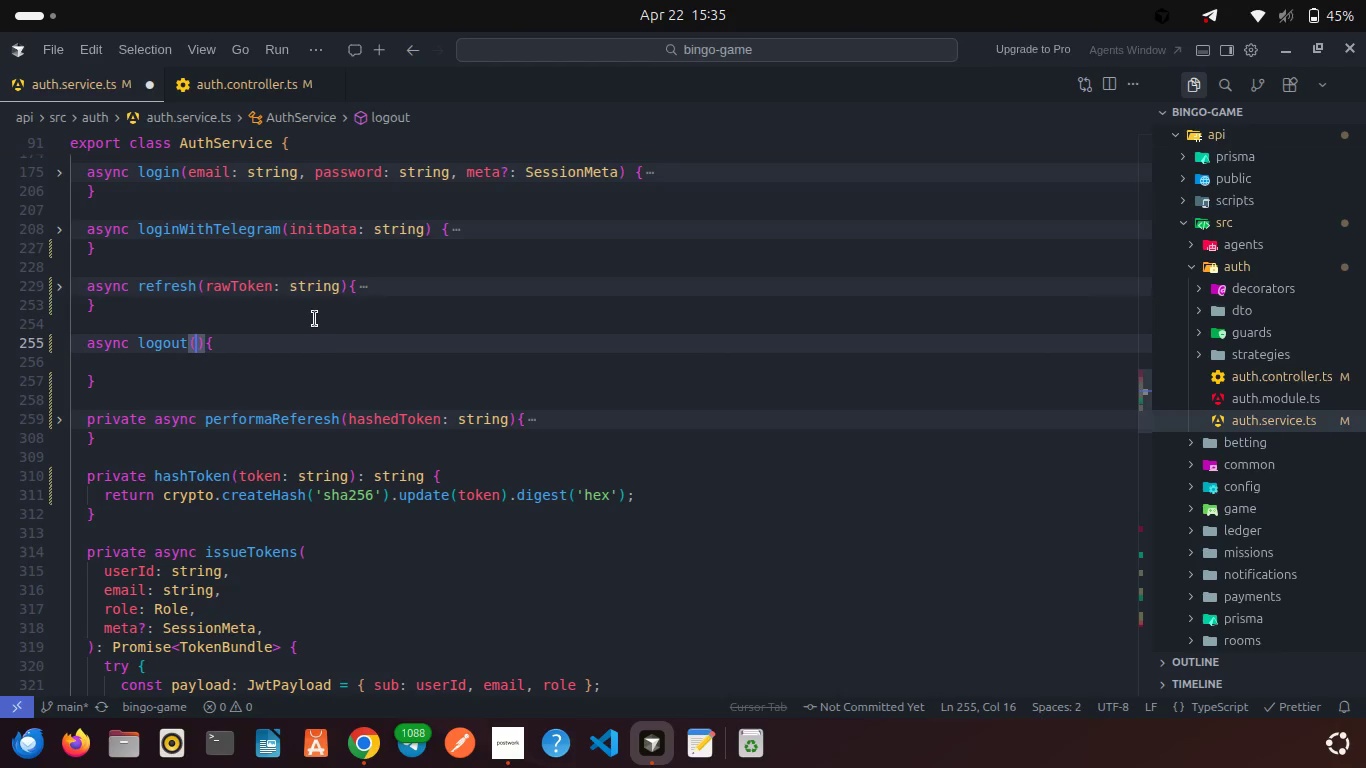 
type(rfereshTokne: string)
 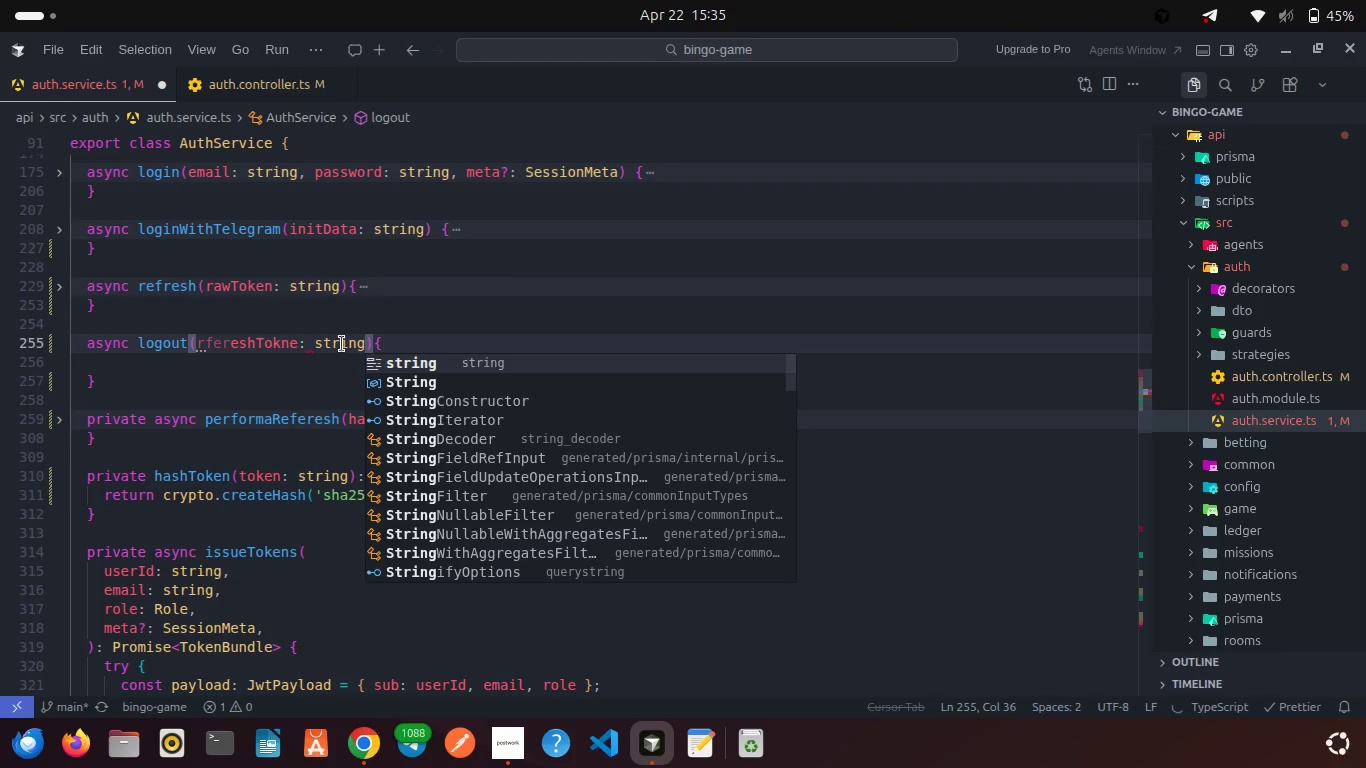 
left_click([260, 368])
 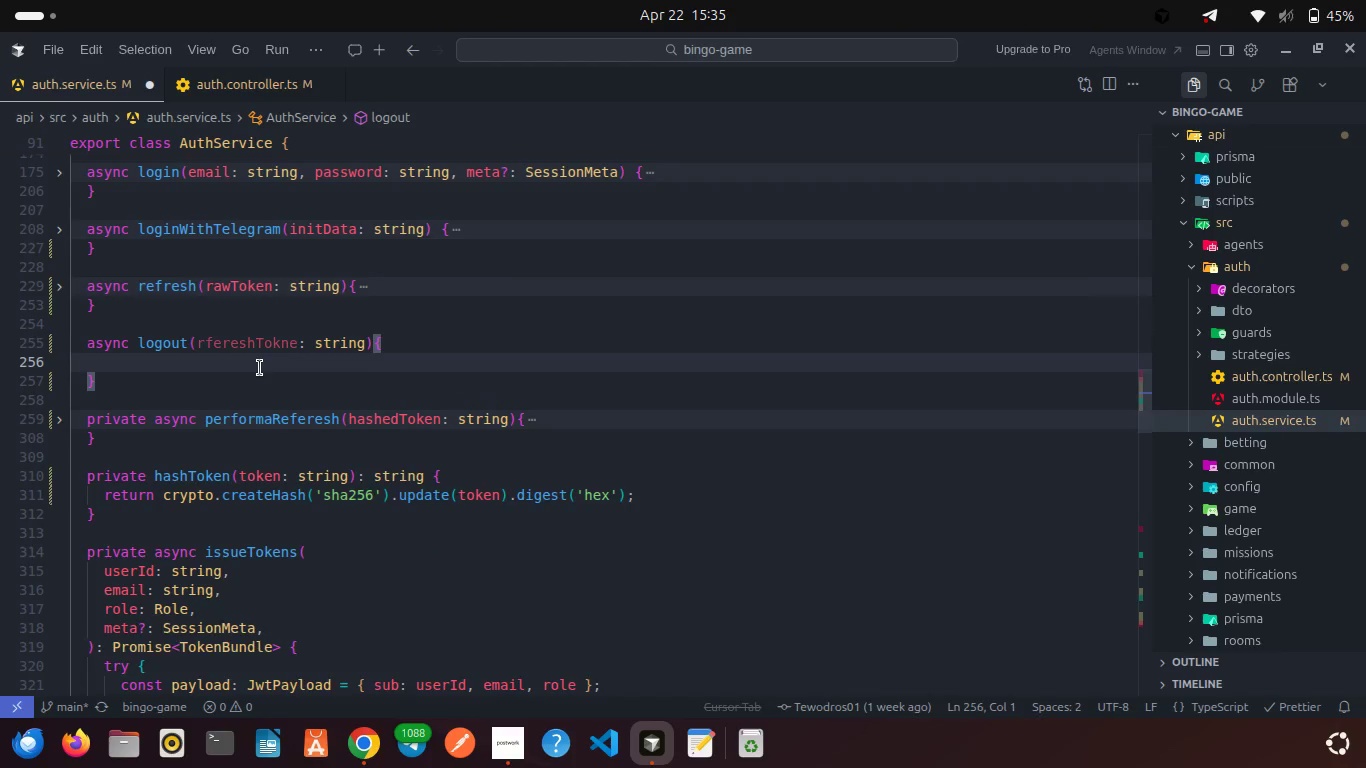 
key(Backspace)
 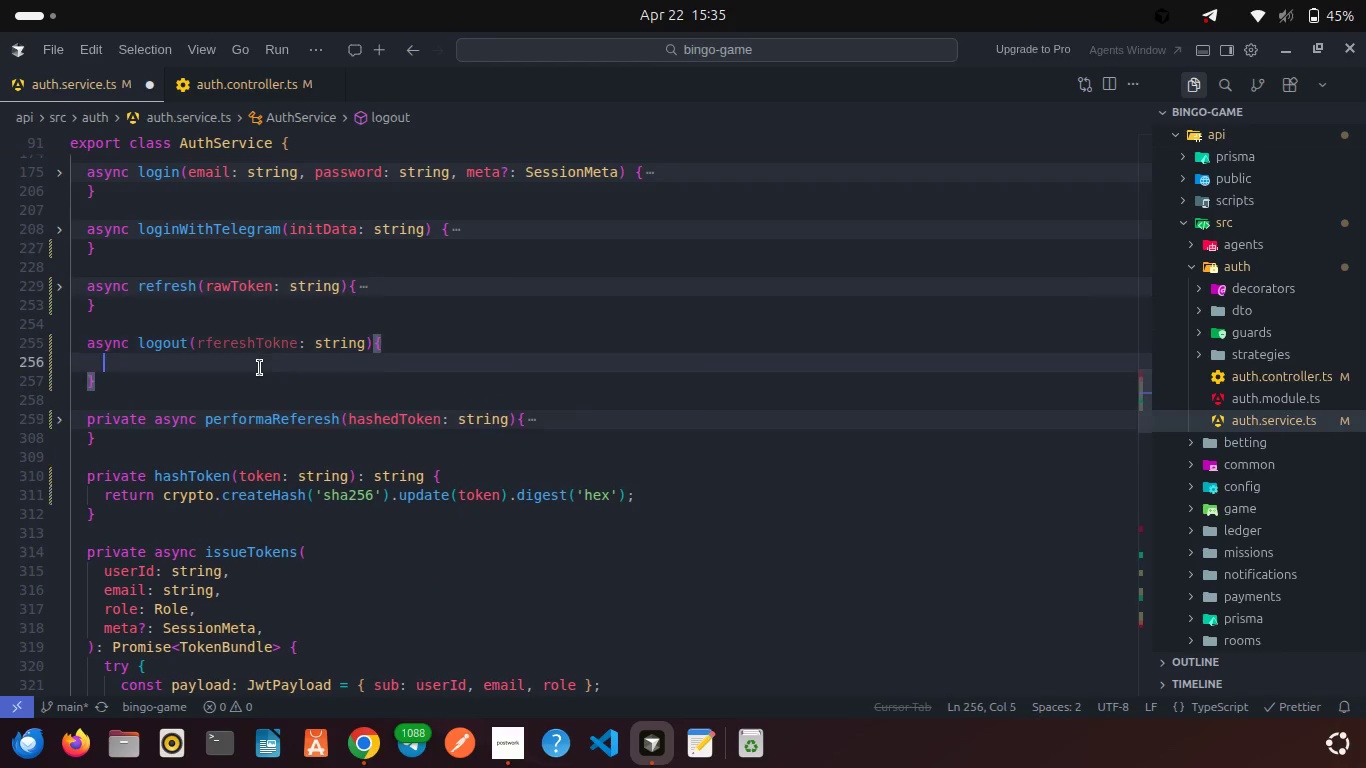 
key(Enter)
 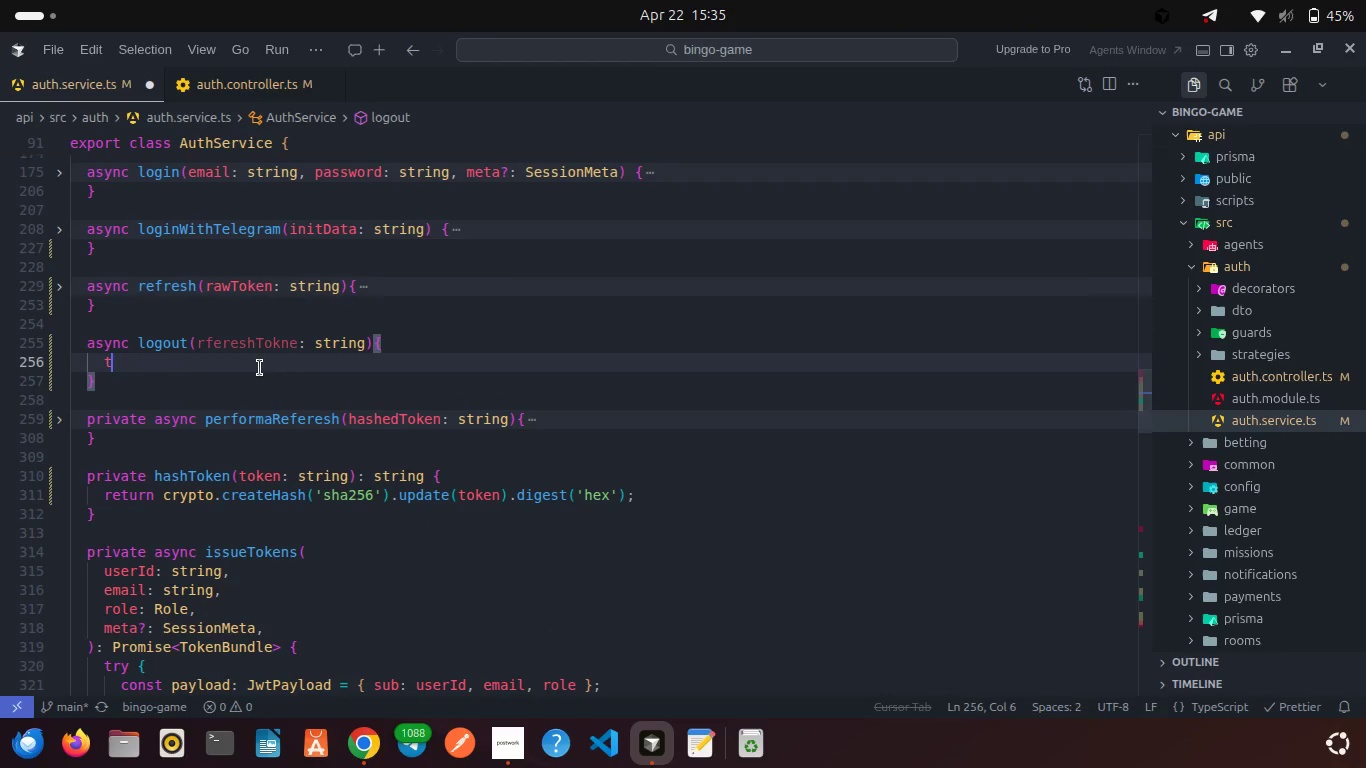 
type(try{)
 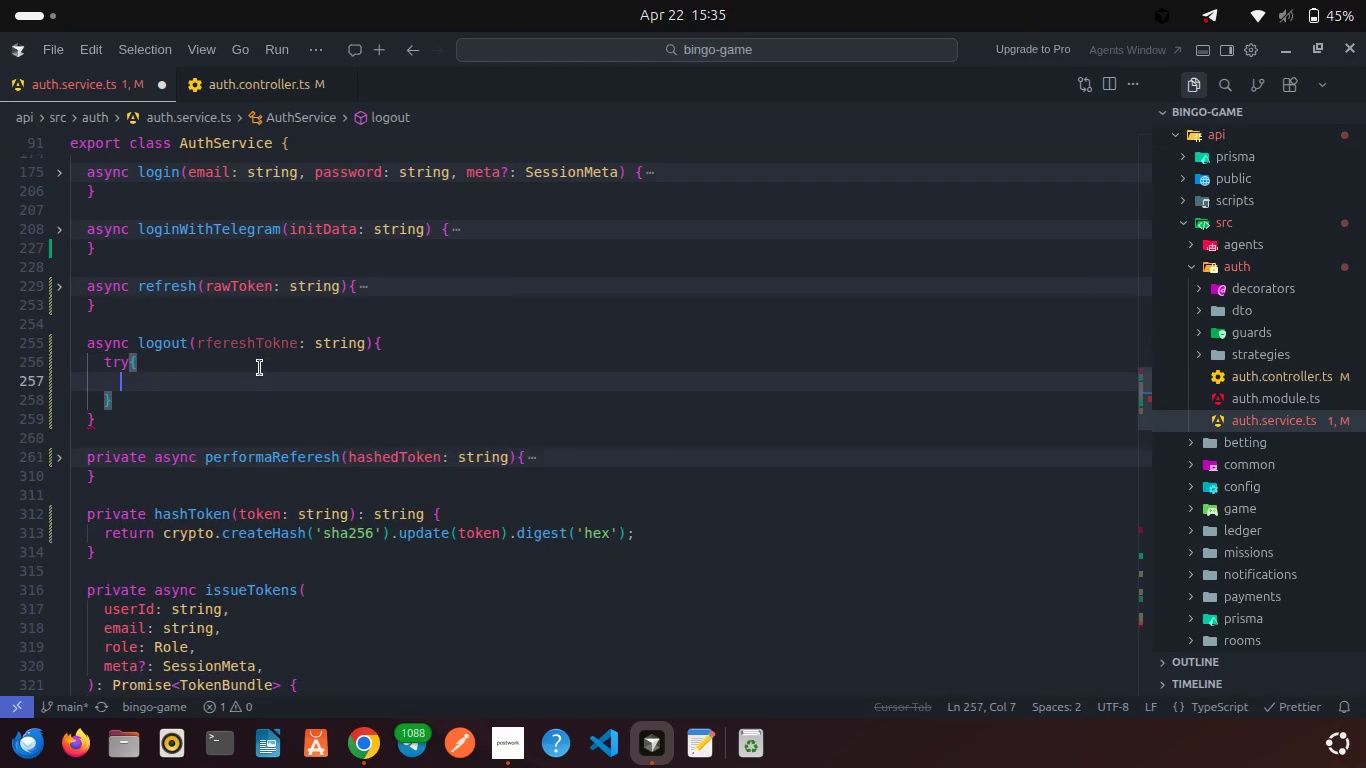 
key(Enter)
 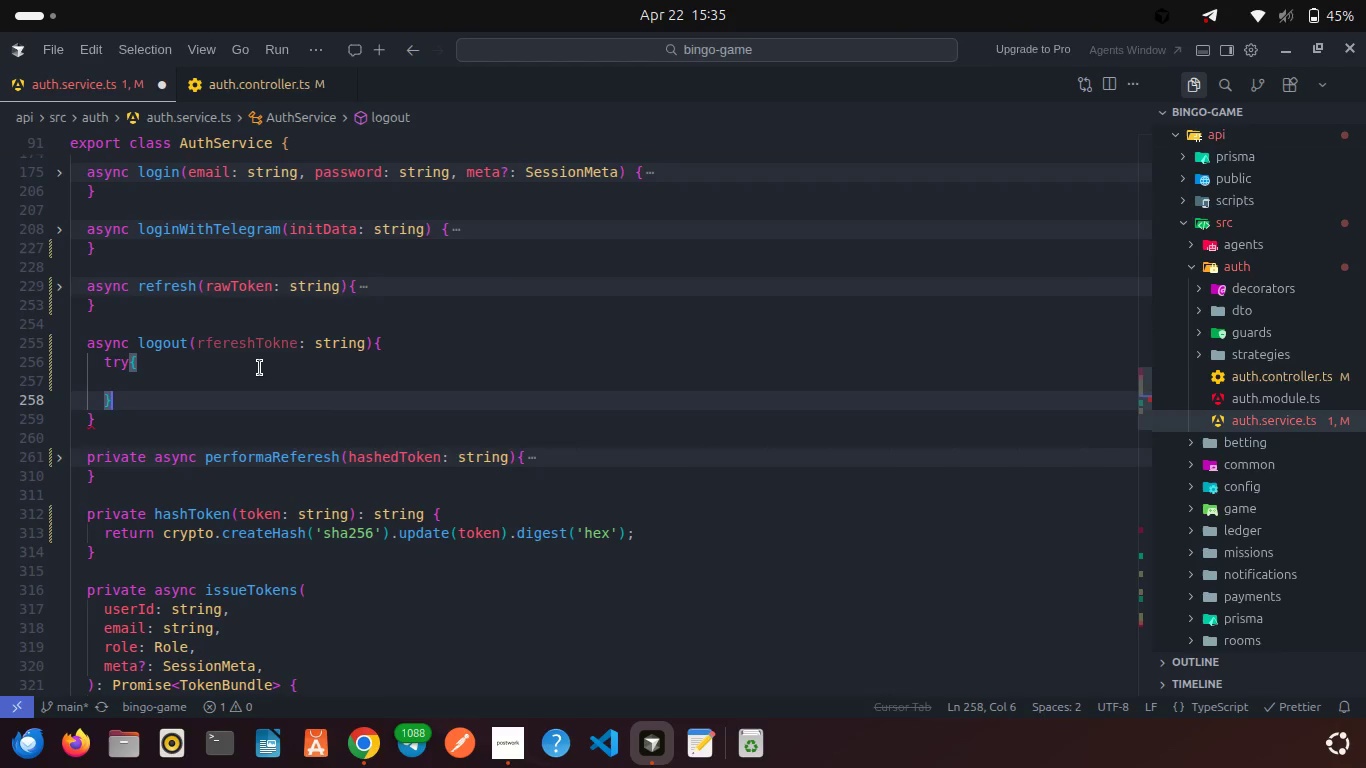 
key(ArrowDown)
 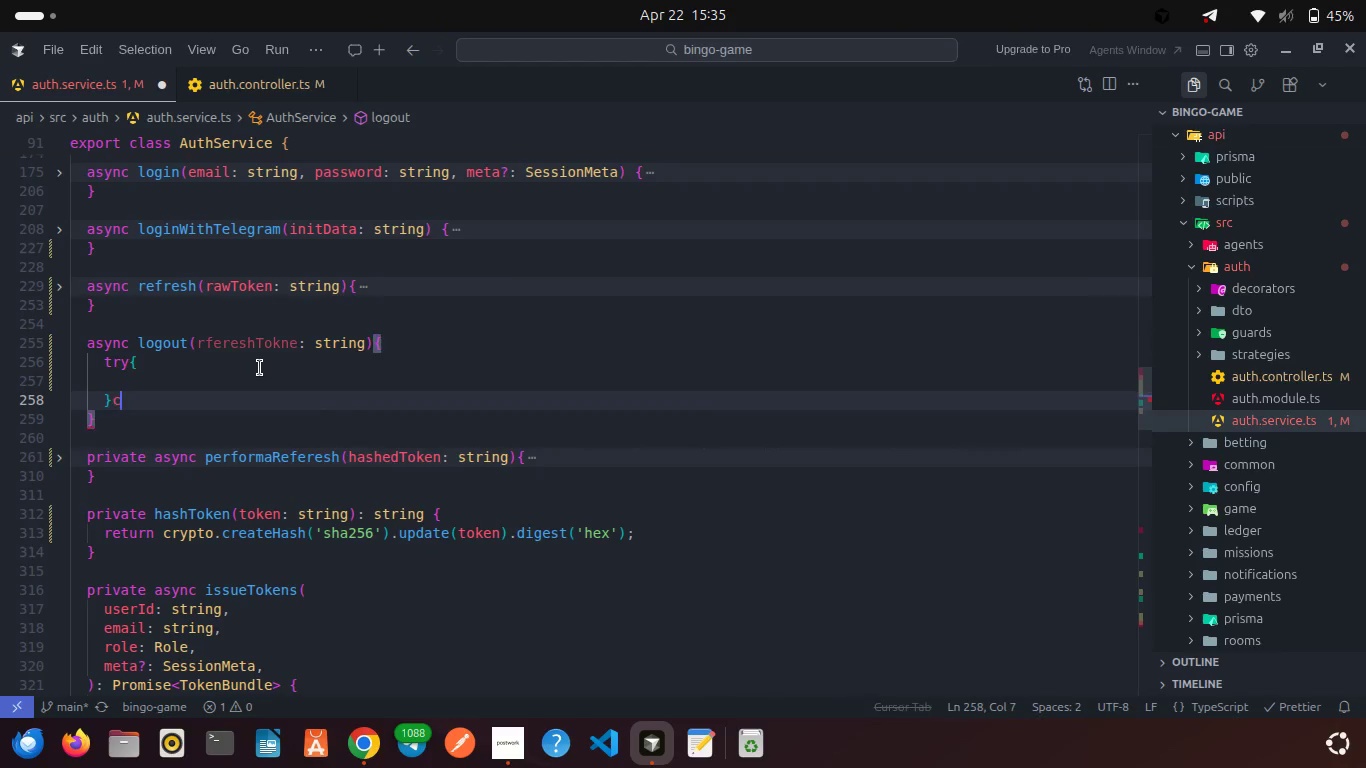 
type(cat)
 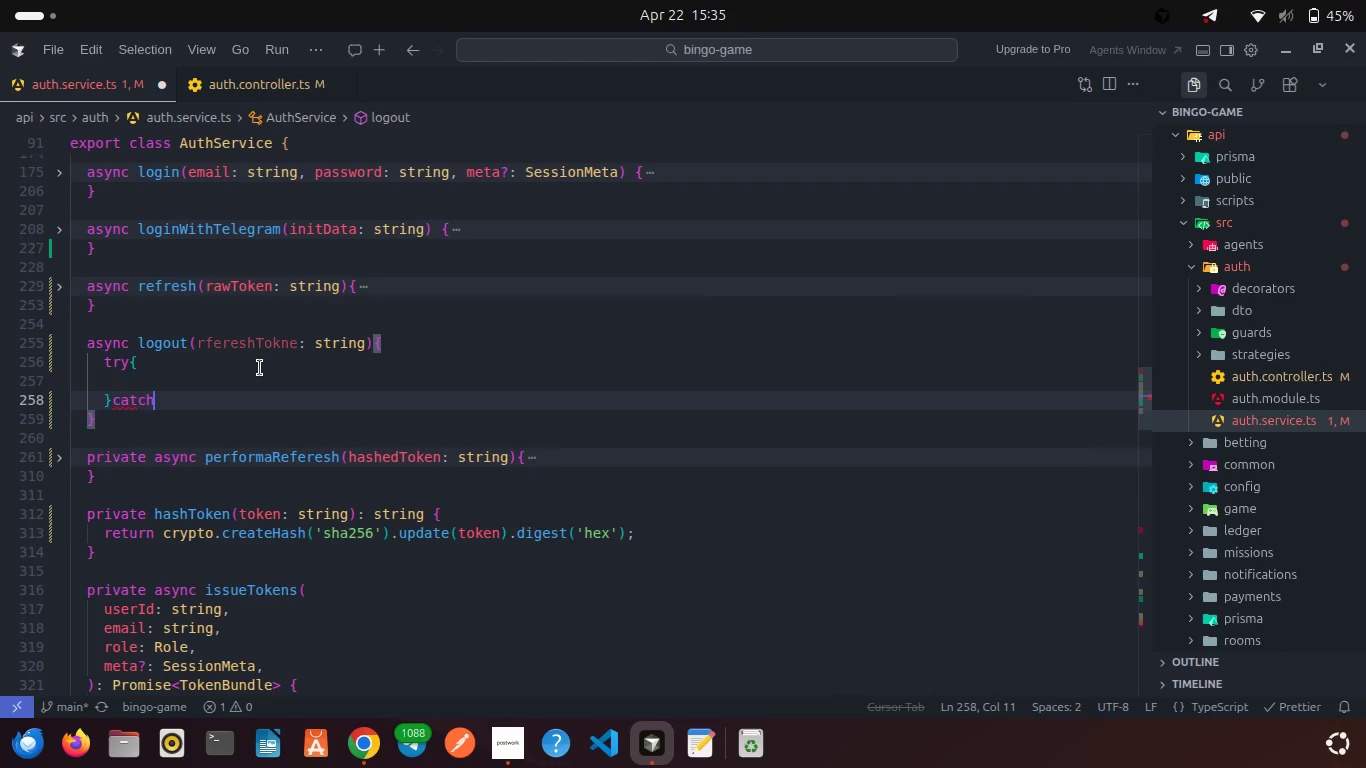 
key(Enter)
 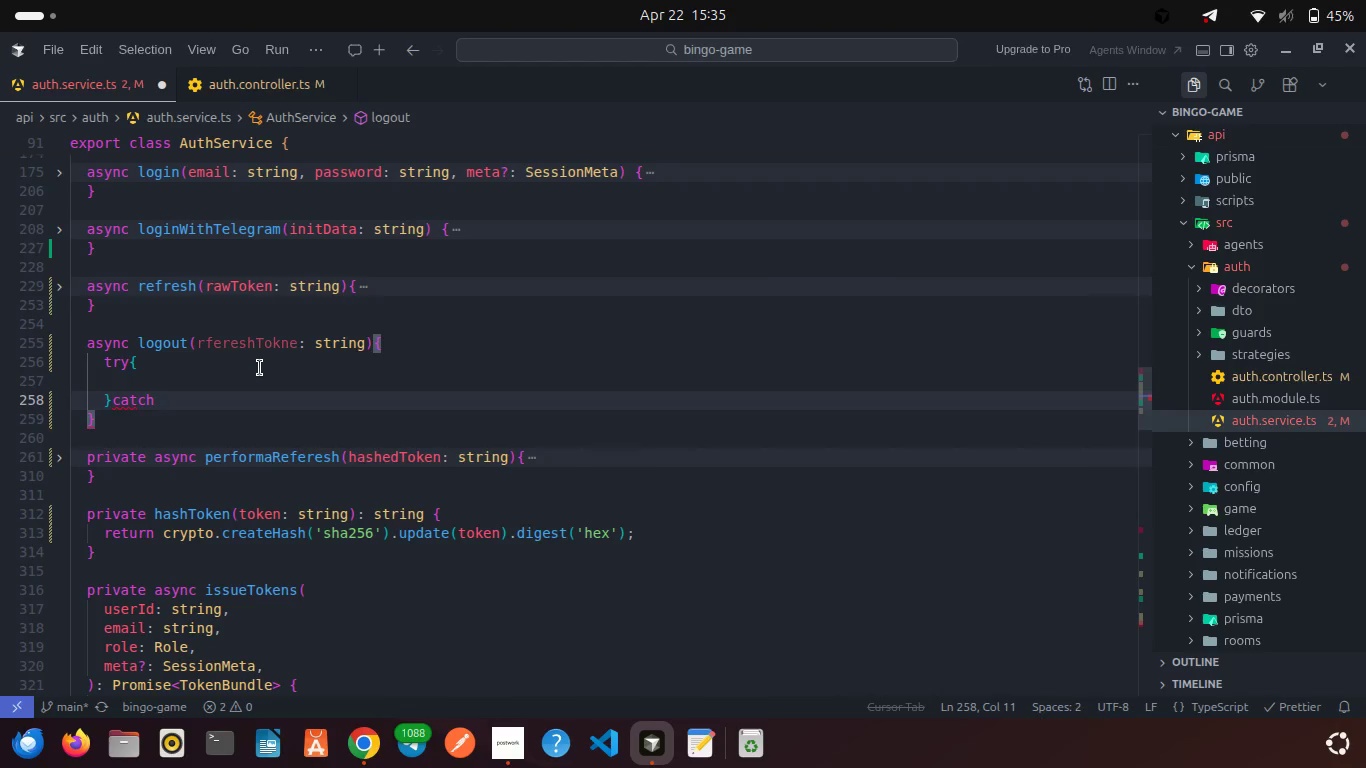 
key(Shift+9)
 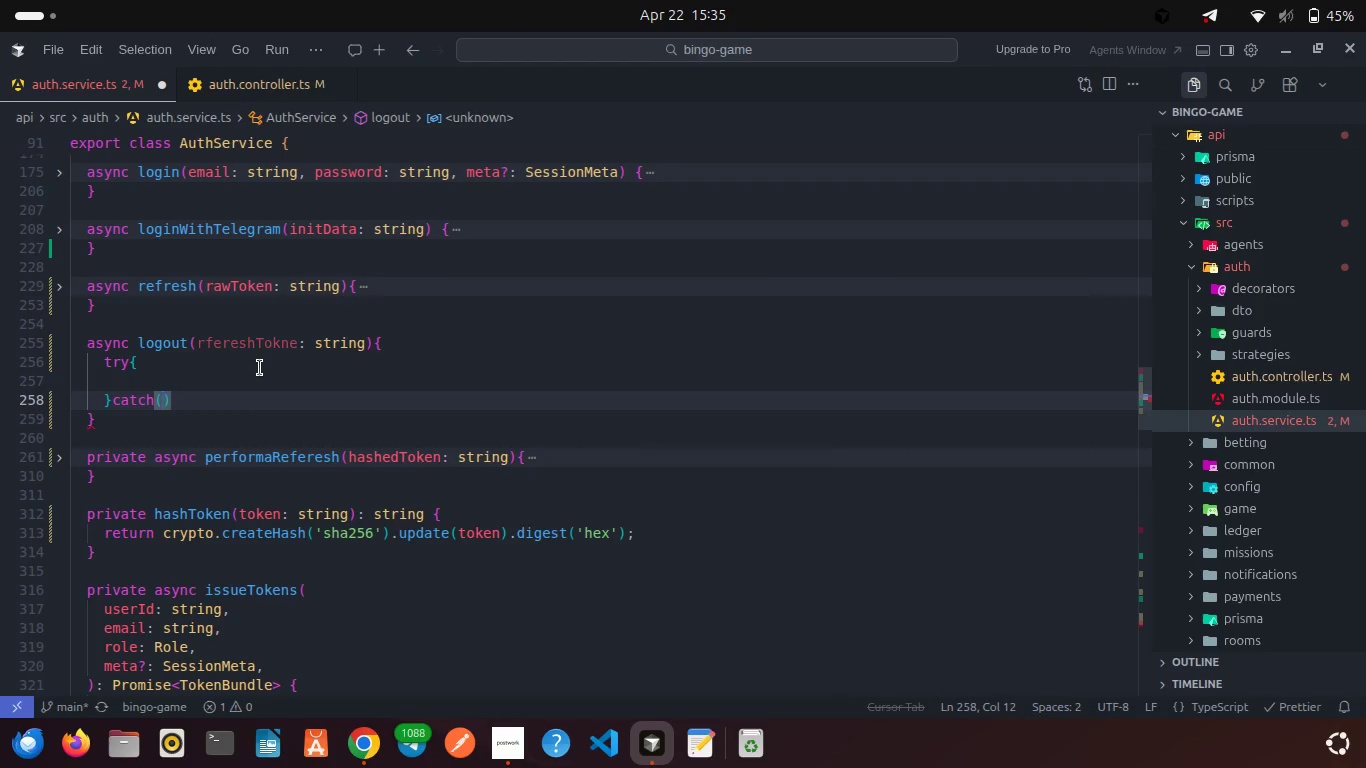 
key(Shift+BracketLeft)
 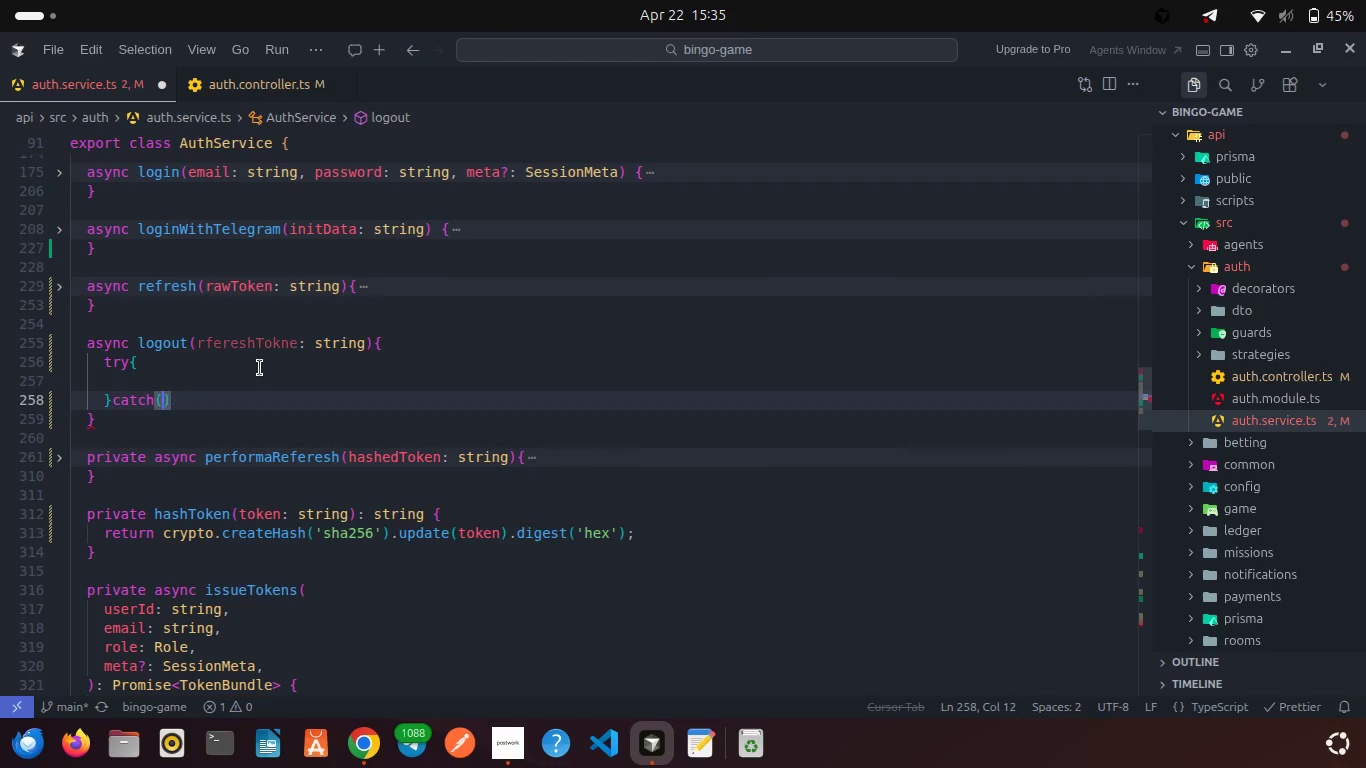 
key(Backspace)
 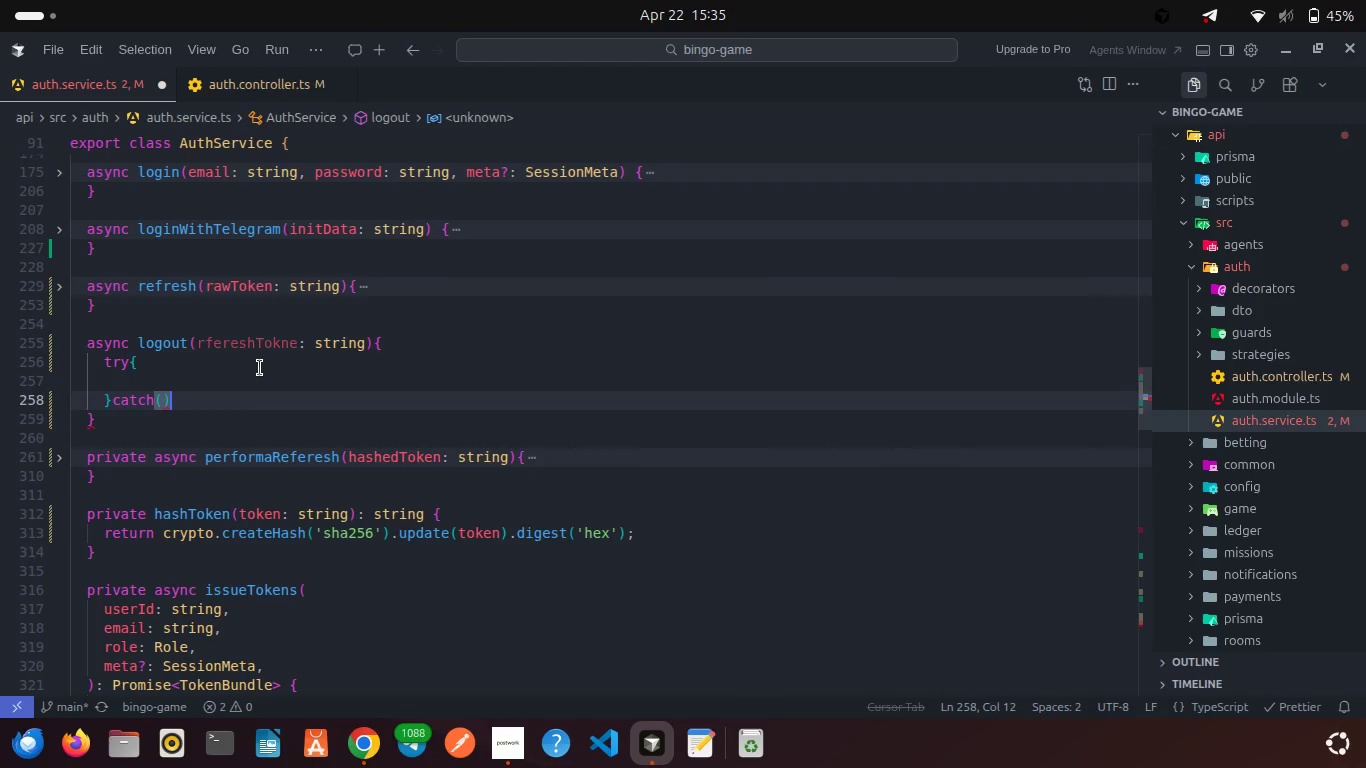 
key(ArrowRight)
 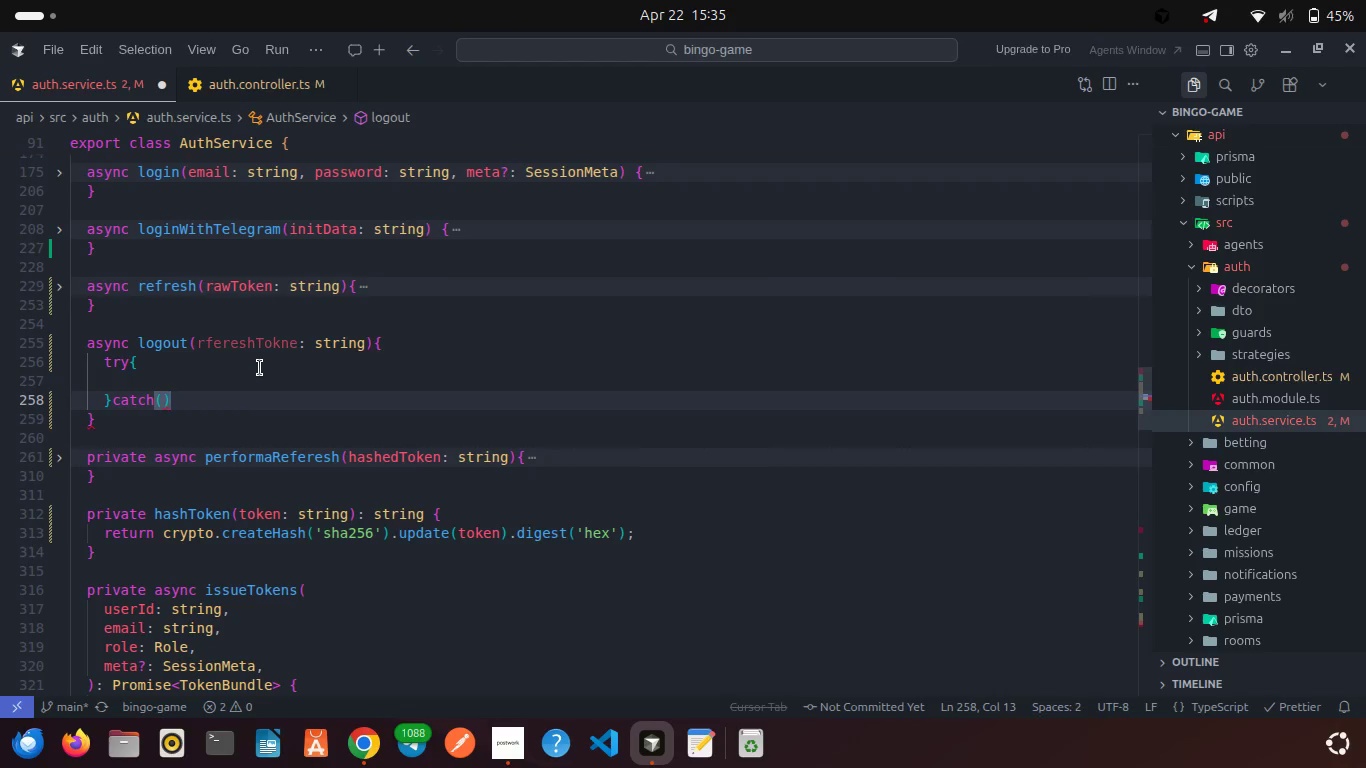 
key(Shift+ShiftRight)
 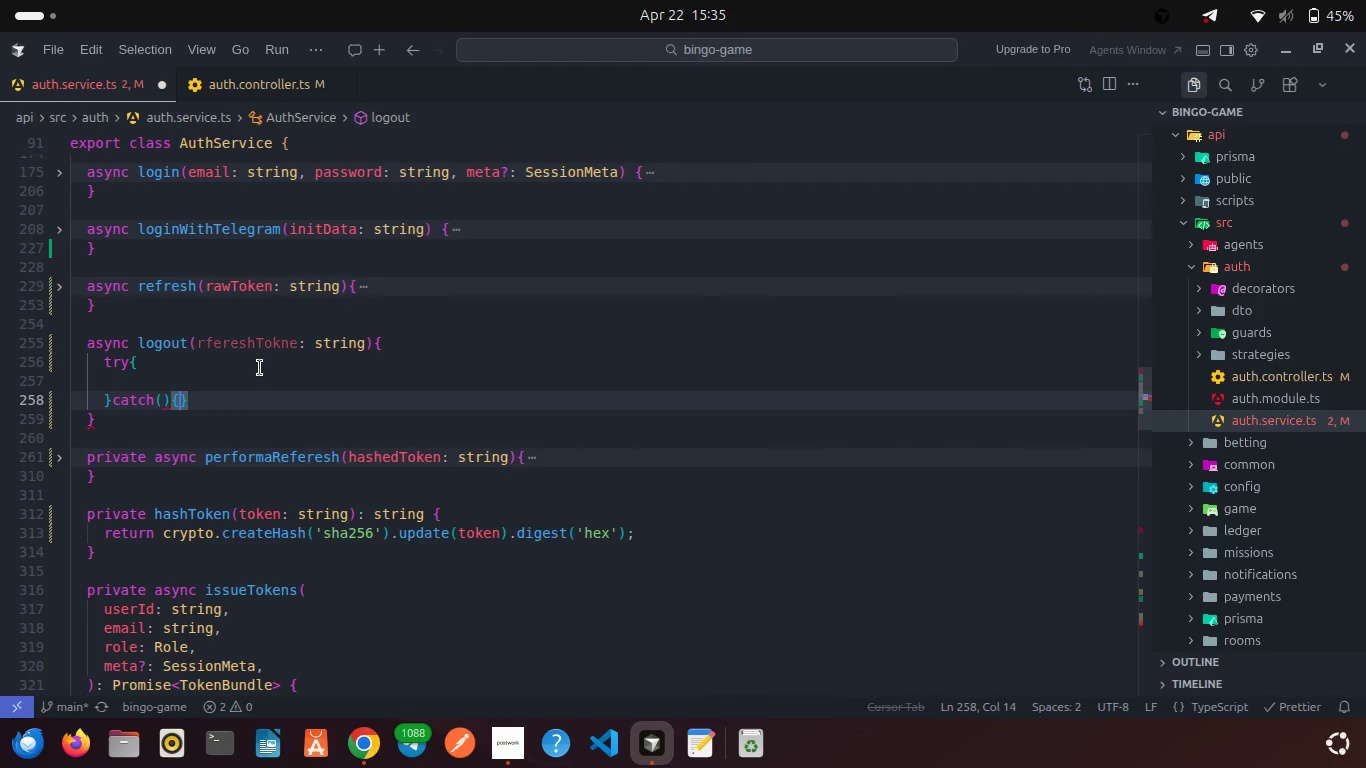 
key(Shift+BracketLeft)
 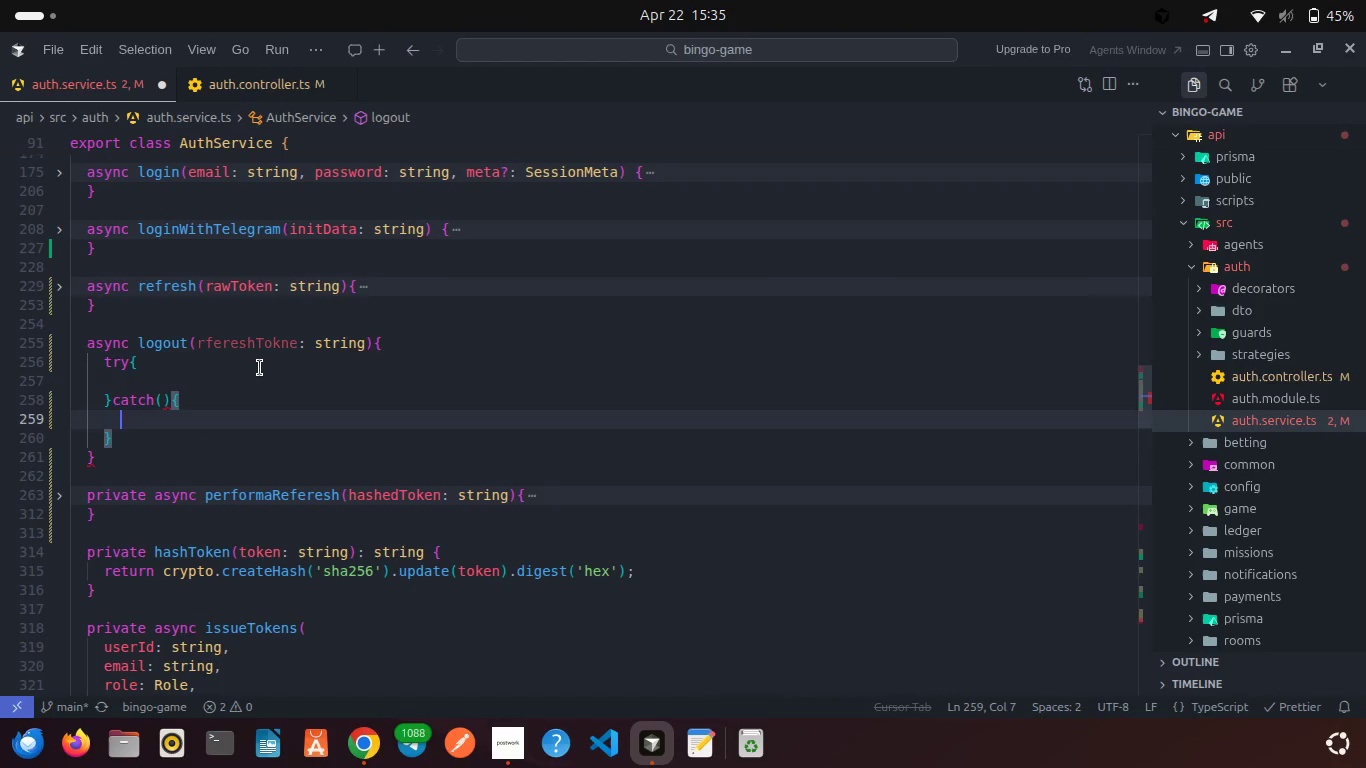 
key(Enter)
 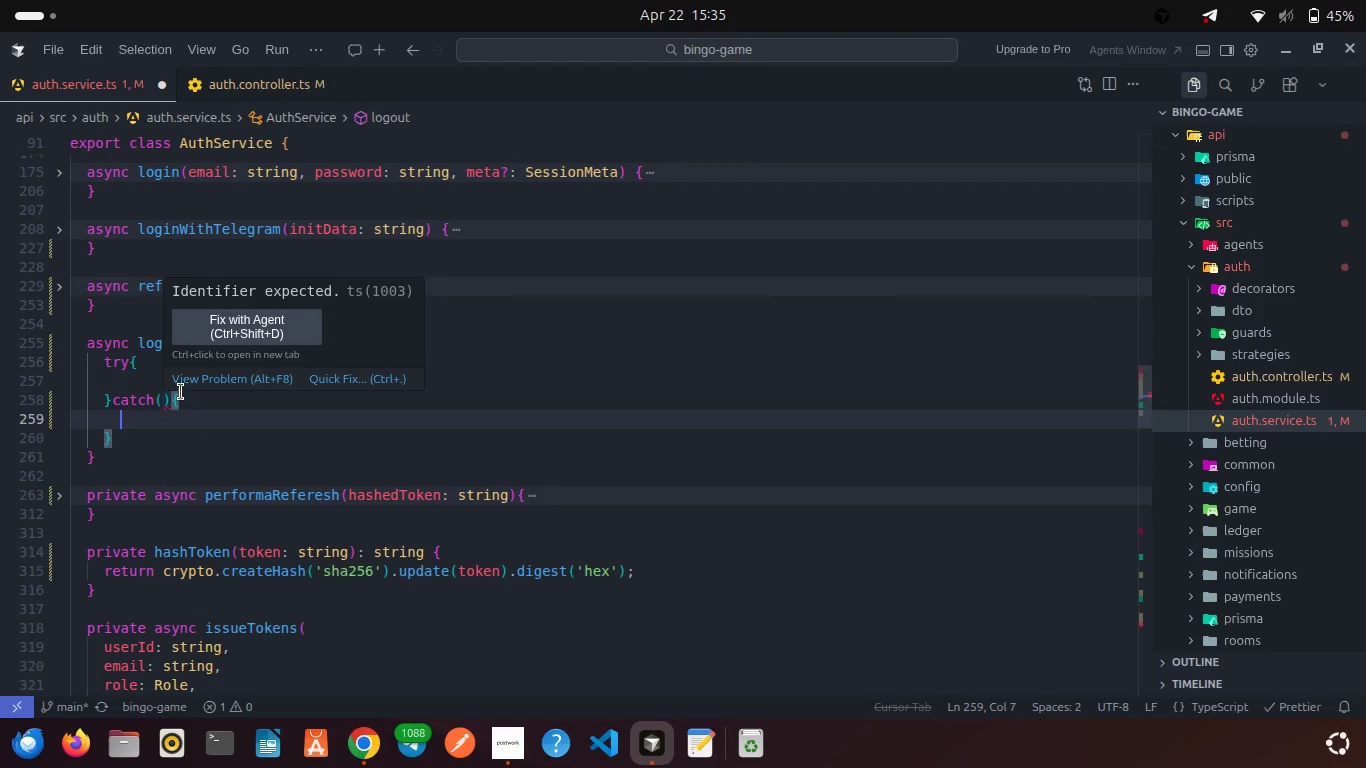 
left_click([168, 397])
 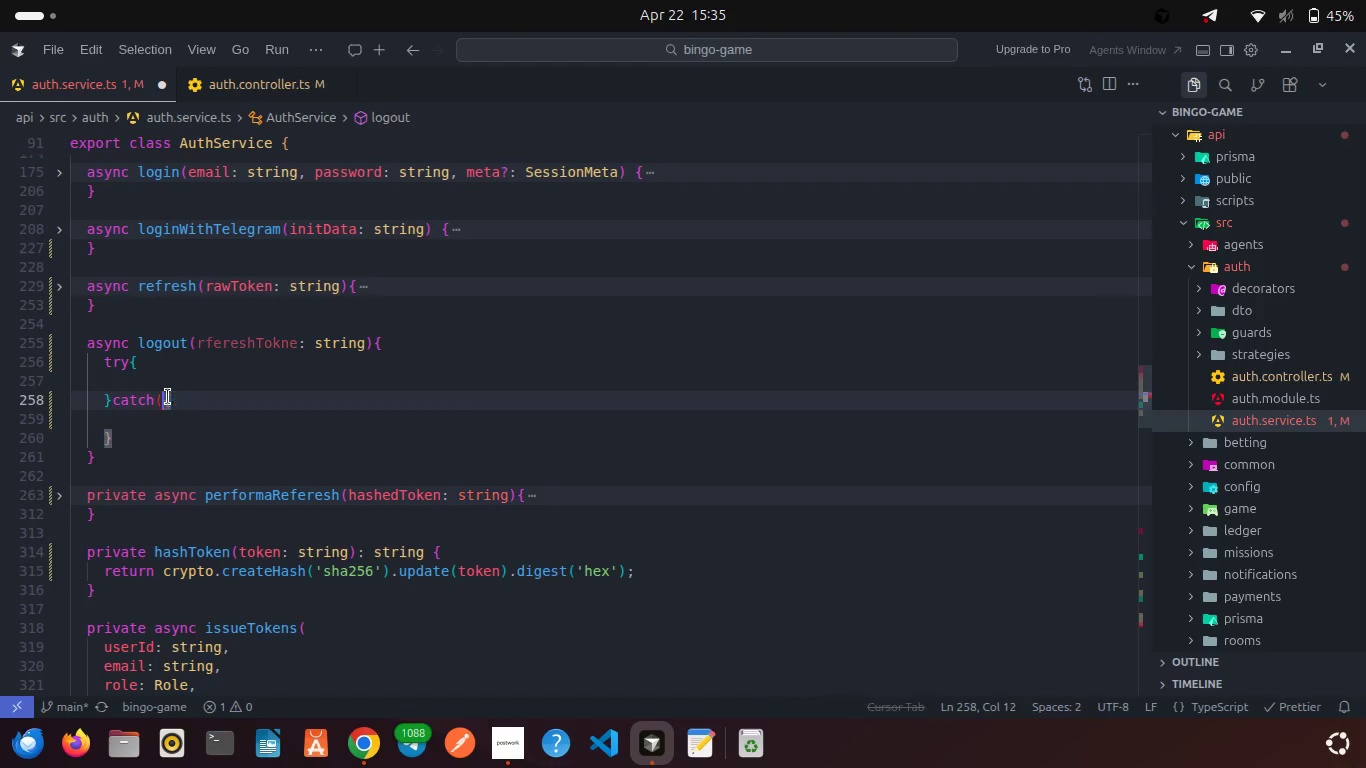 
key(Backspace)
 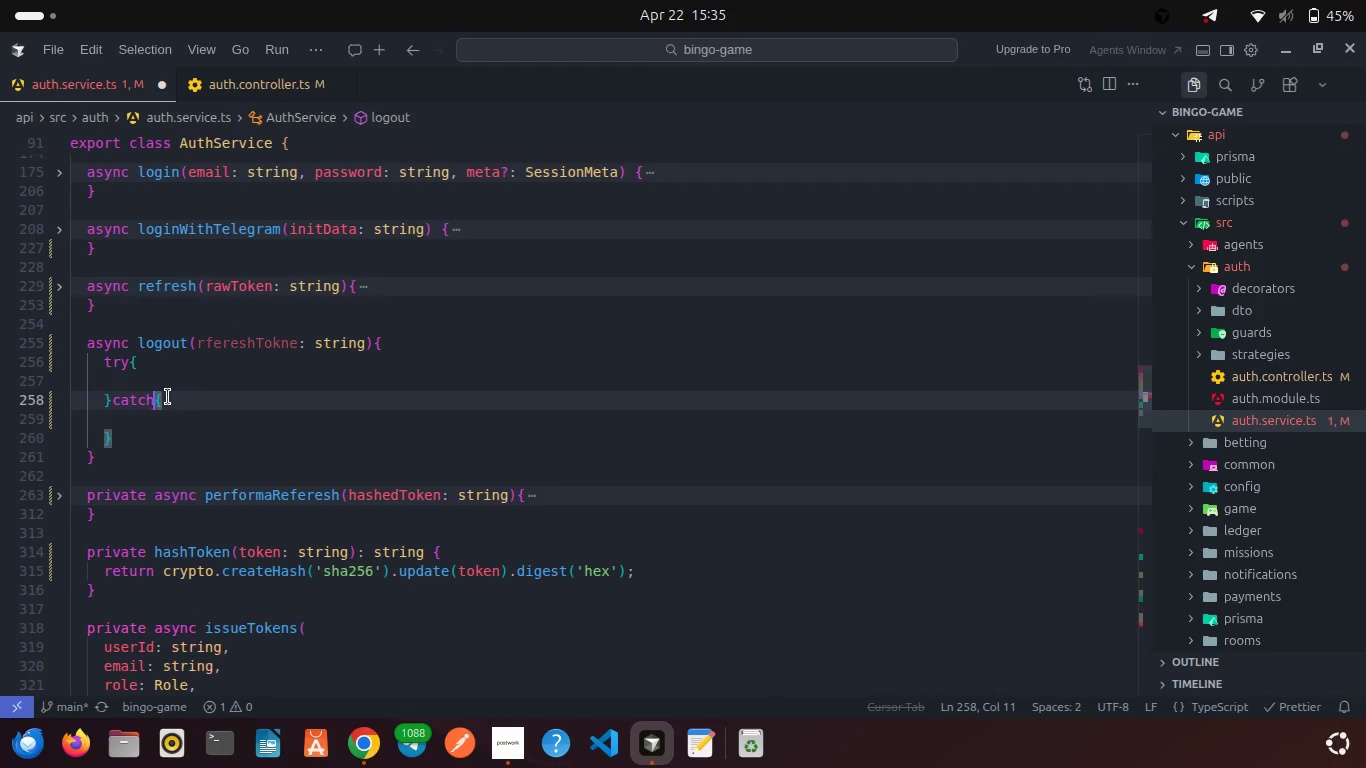 
key(Backspace)
 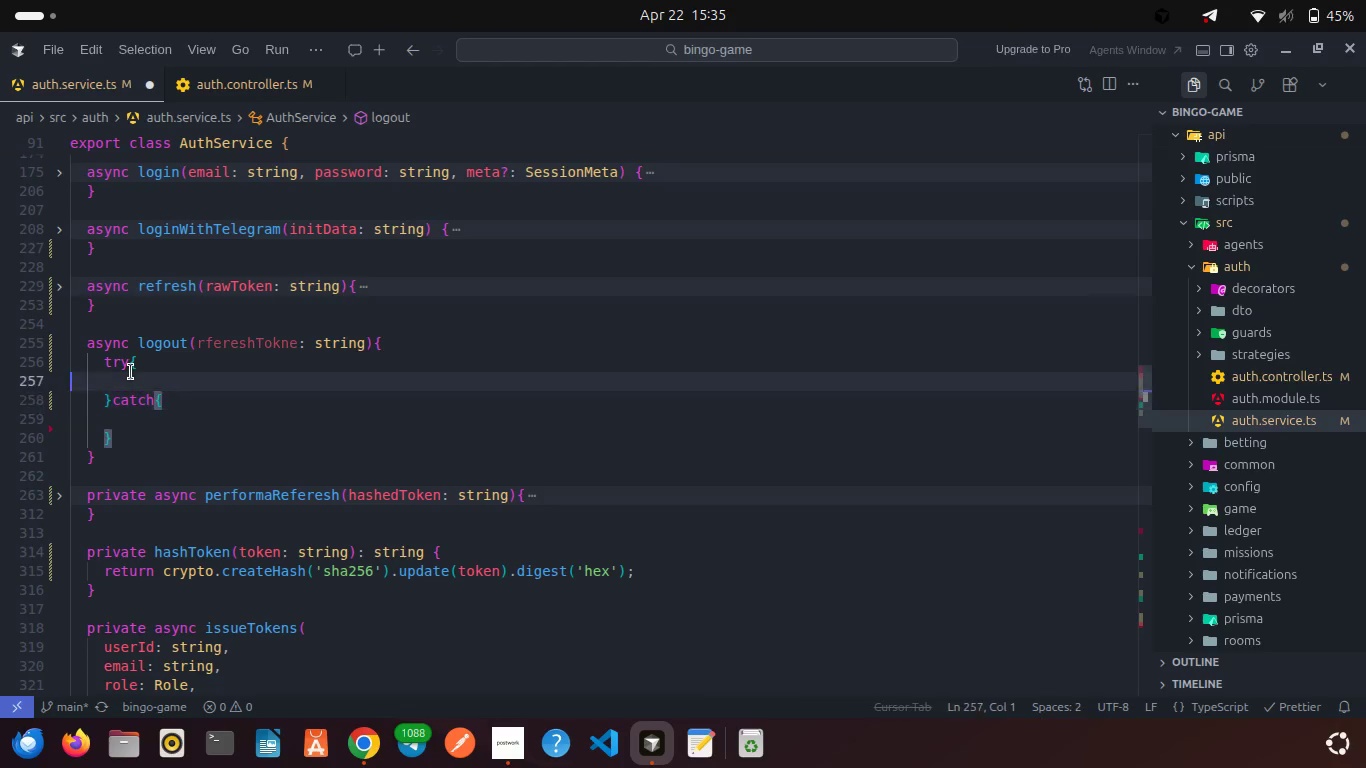 
left_click([131, 372])
 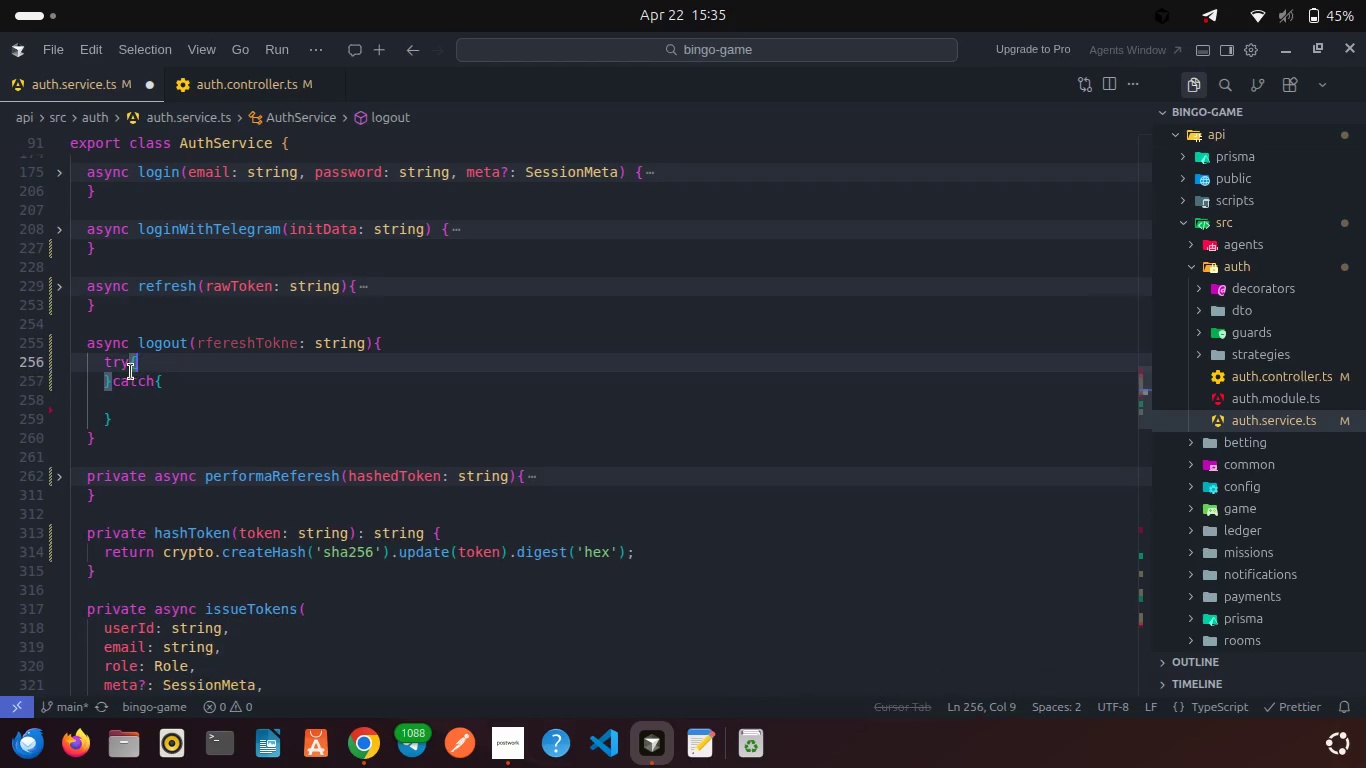 
key(Backspace)
 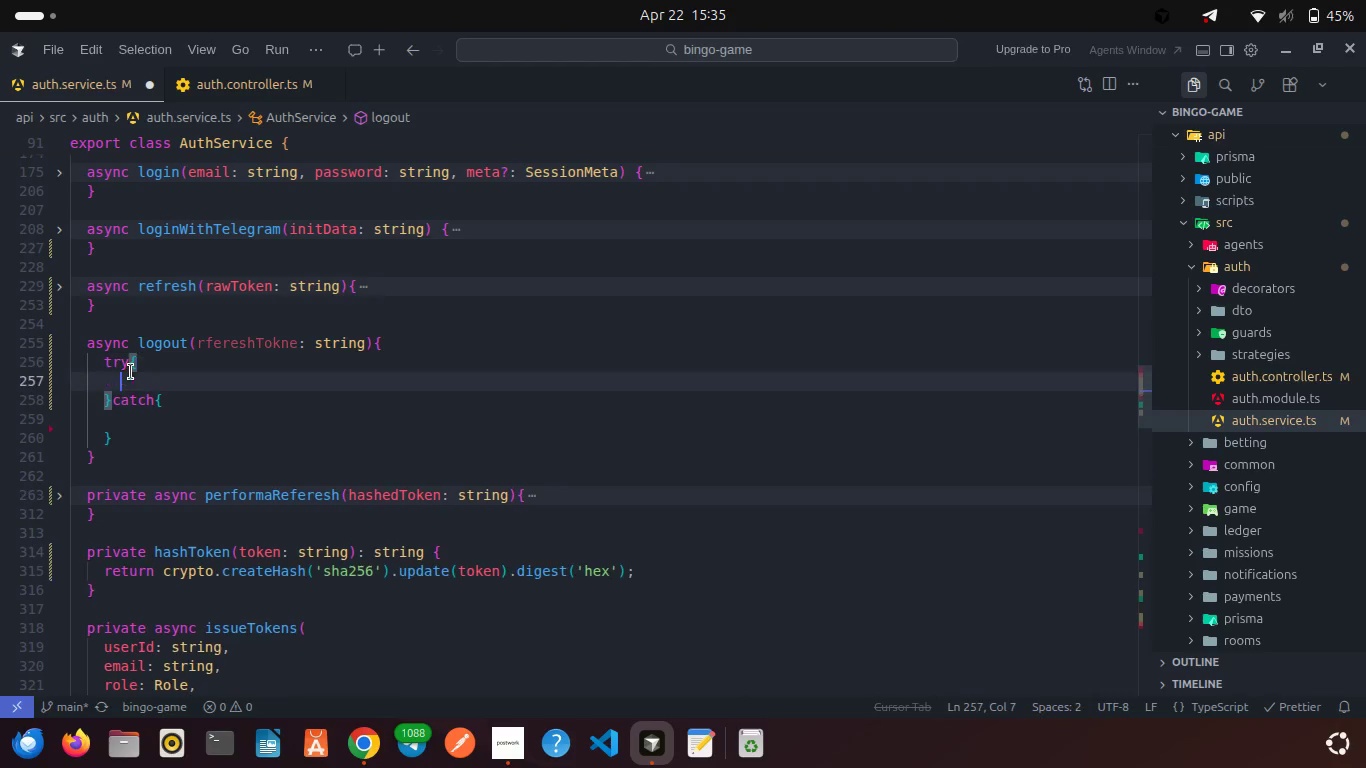 
key(Enter)
 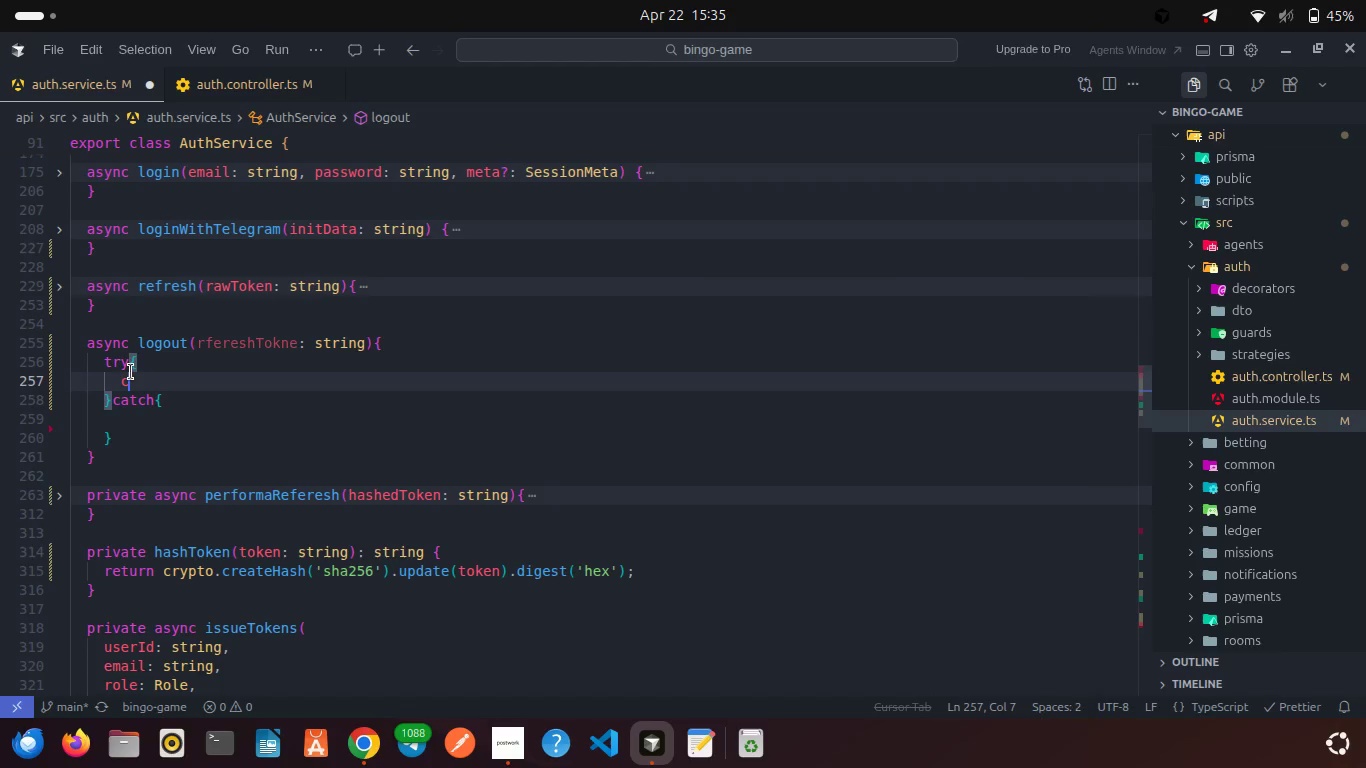 
type(const hasehd = this.has)
 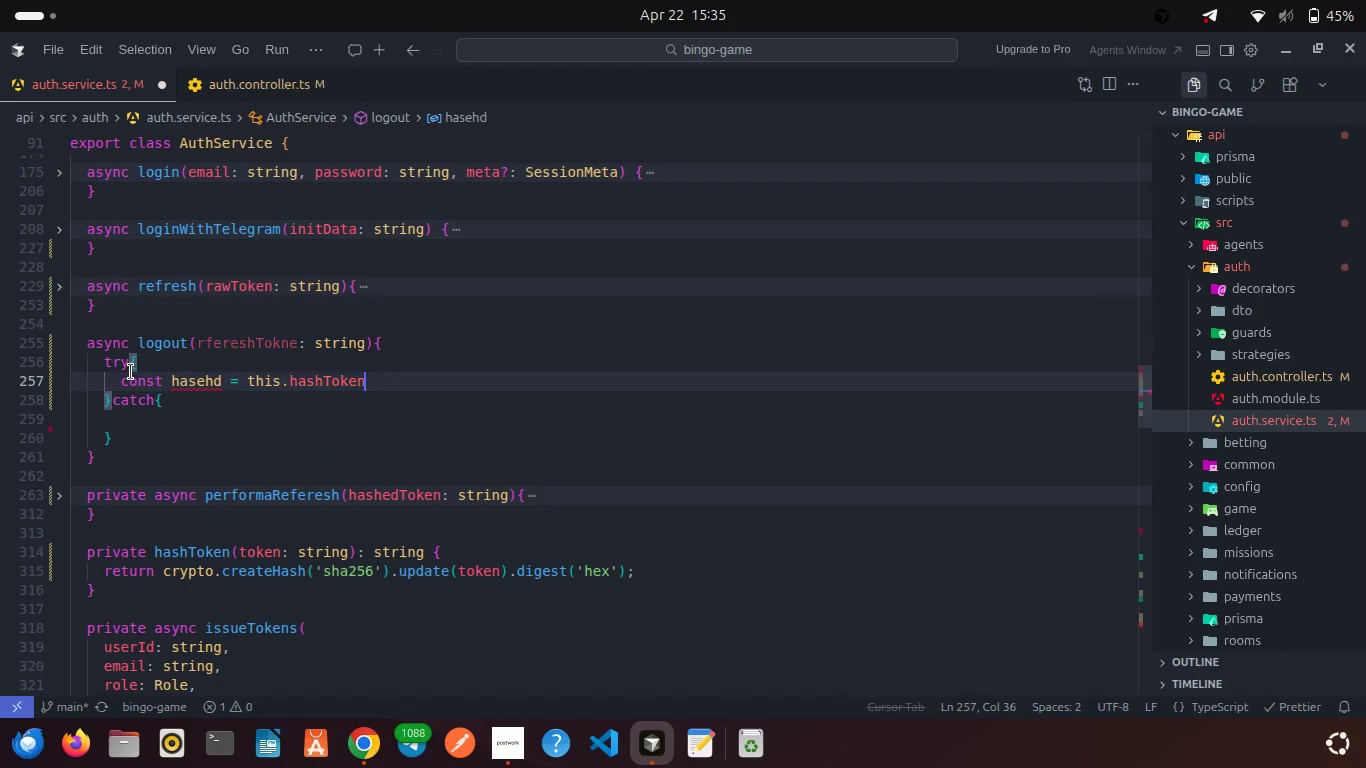 
key(Enter)
 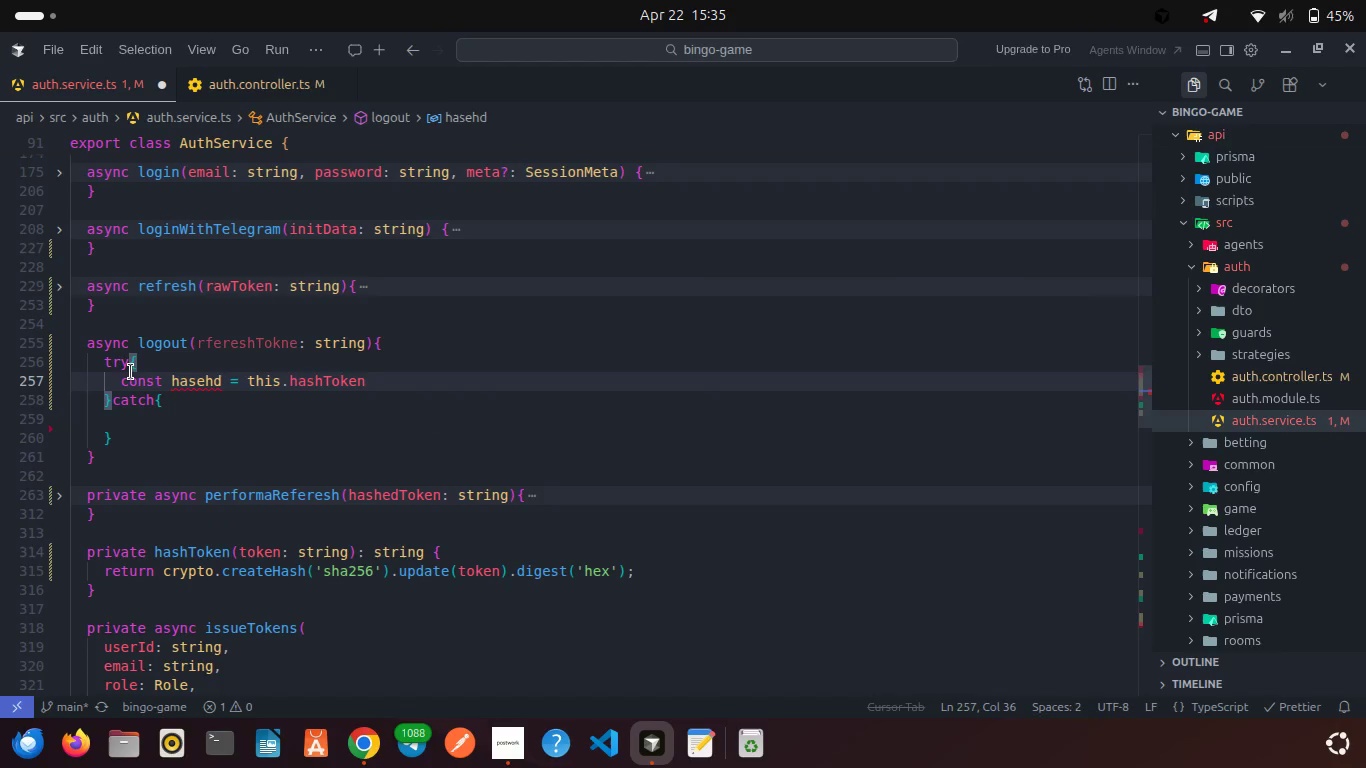 
type((refereT)
 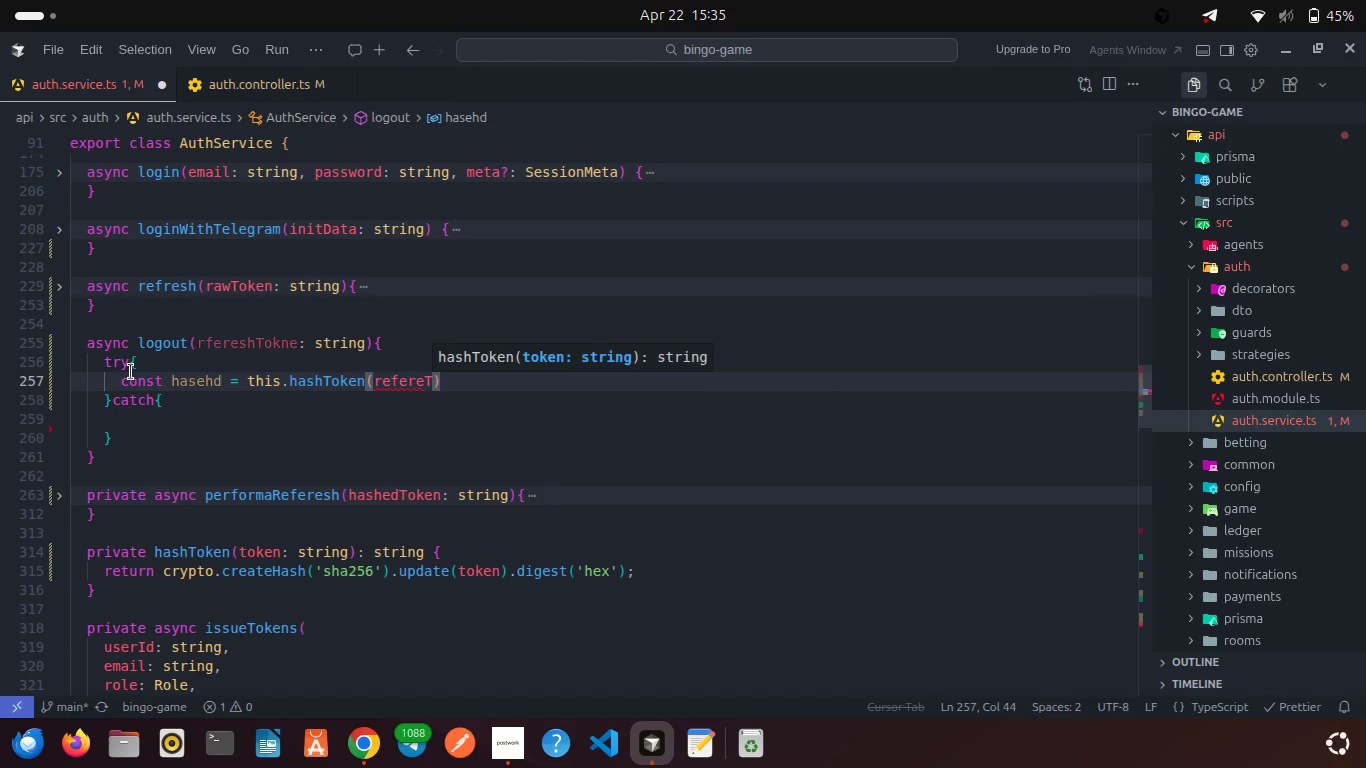 
double_click([226, 343])
 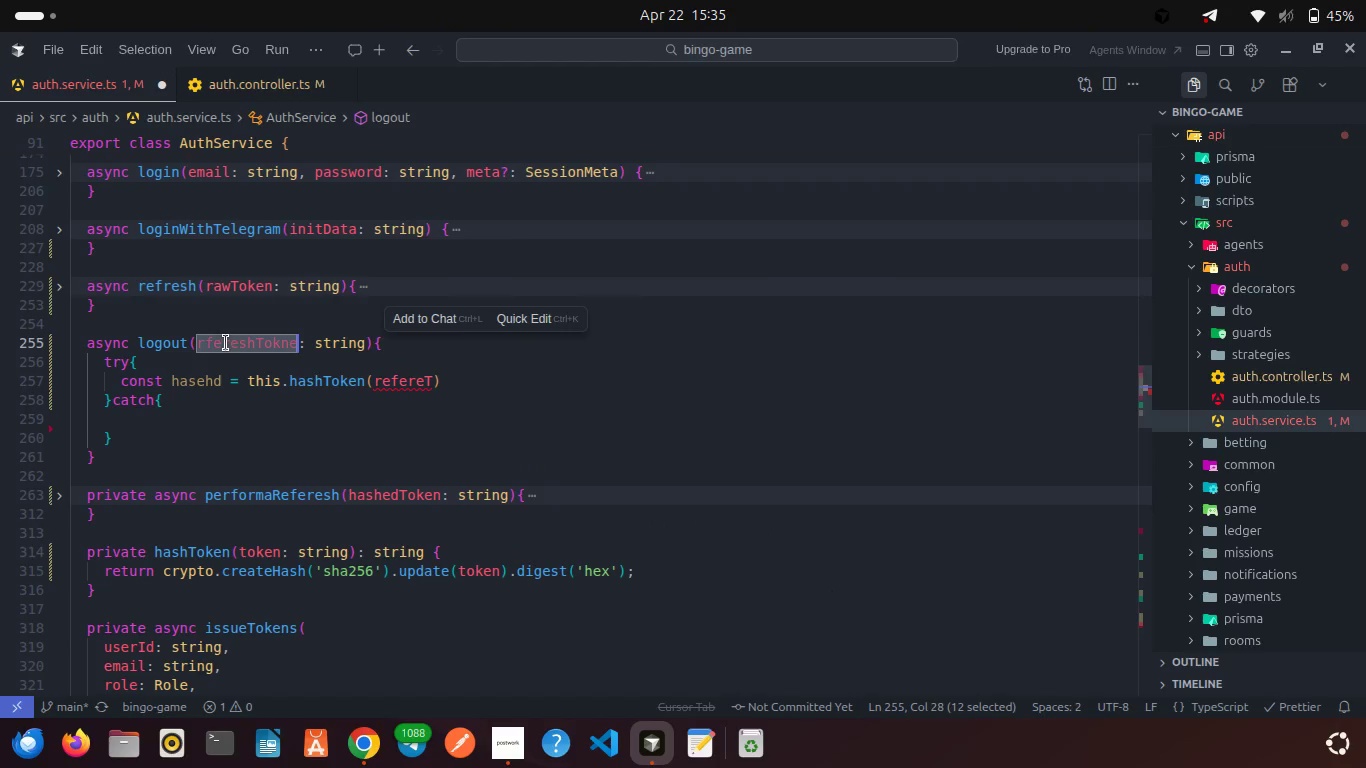 
key(Control+C)
 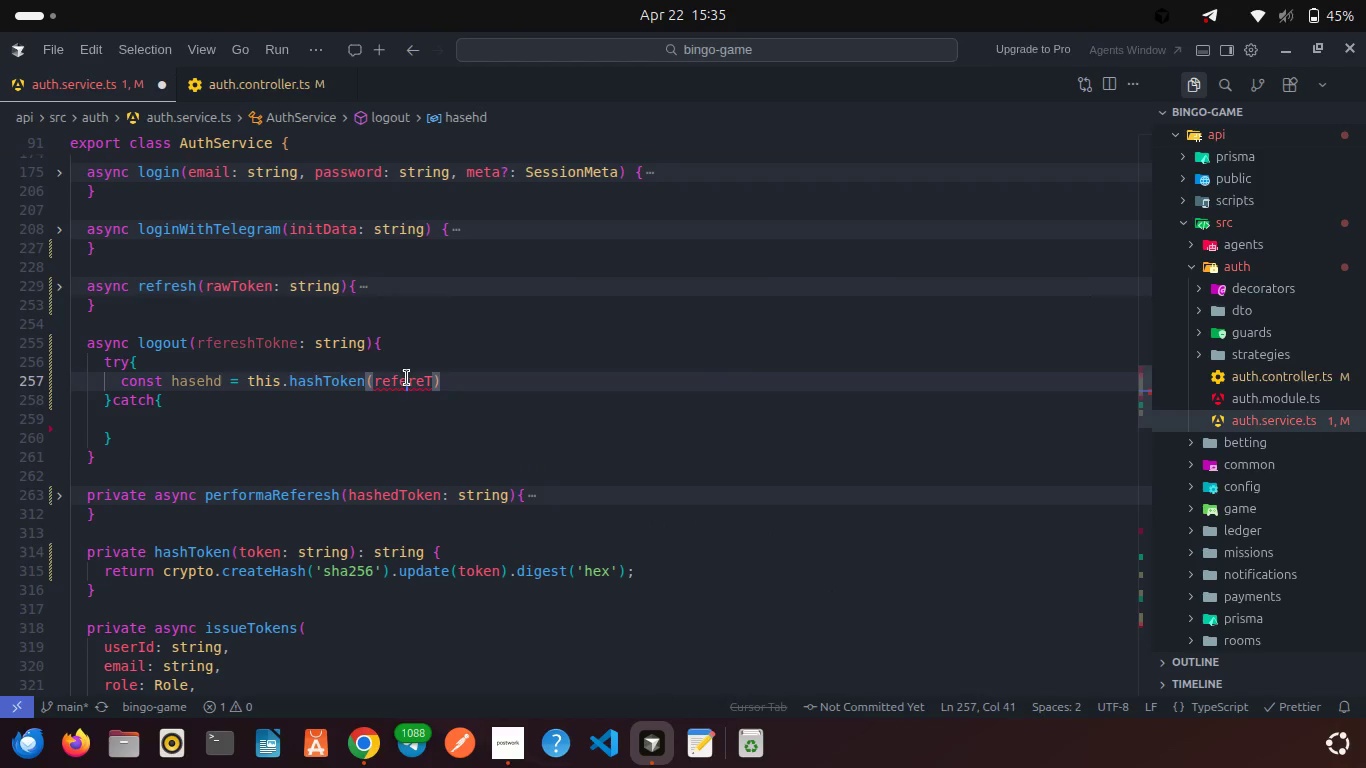 
double_click([407, 378])
 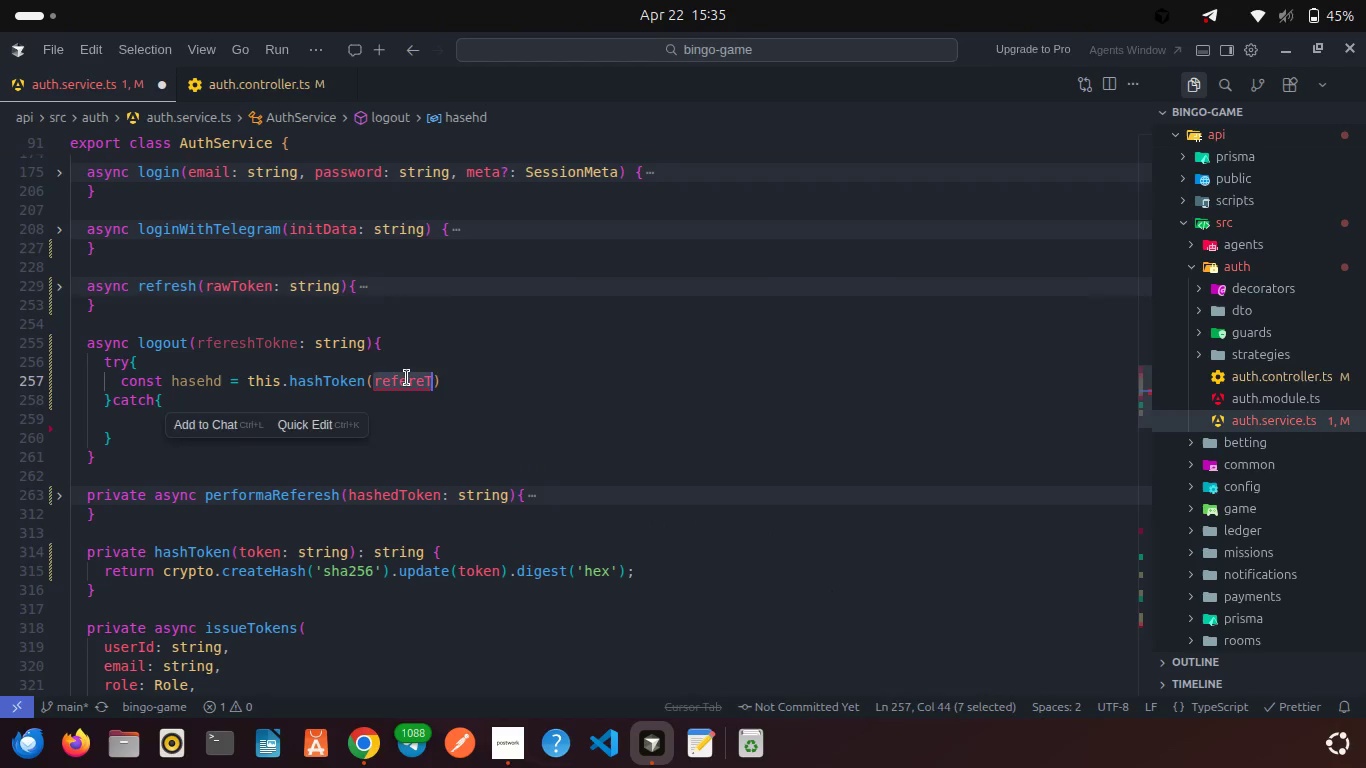 
key(Control+V)
 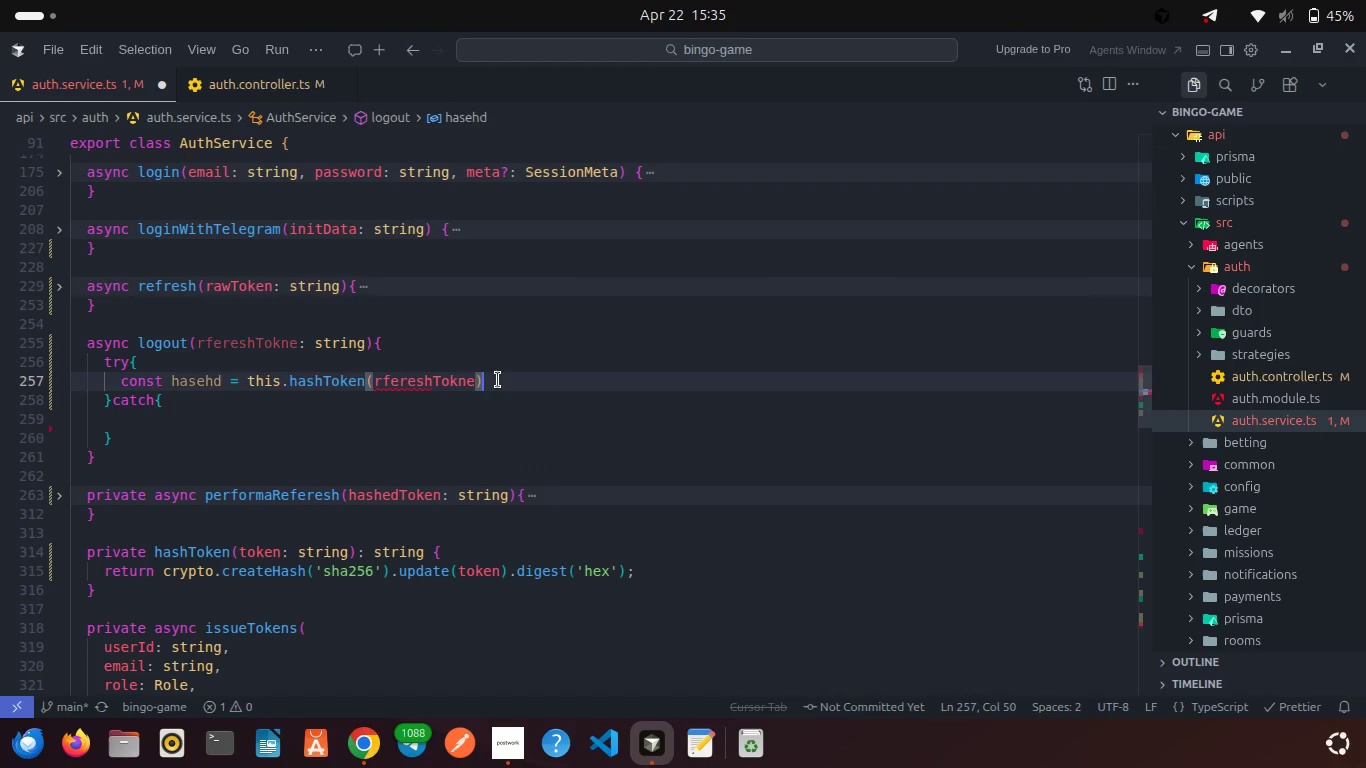 
left_click([498, 380])
 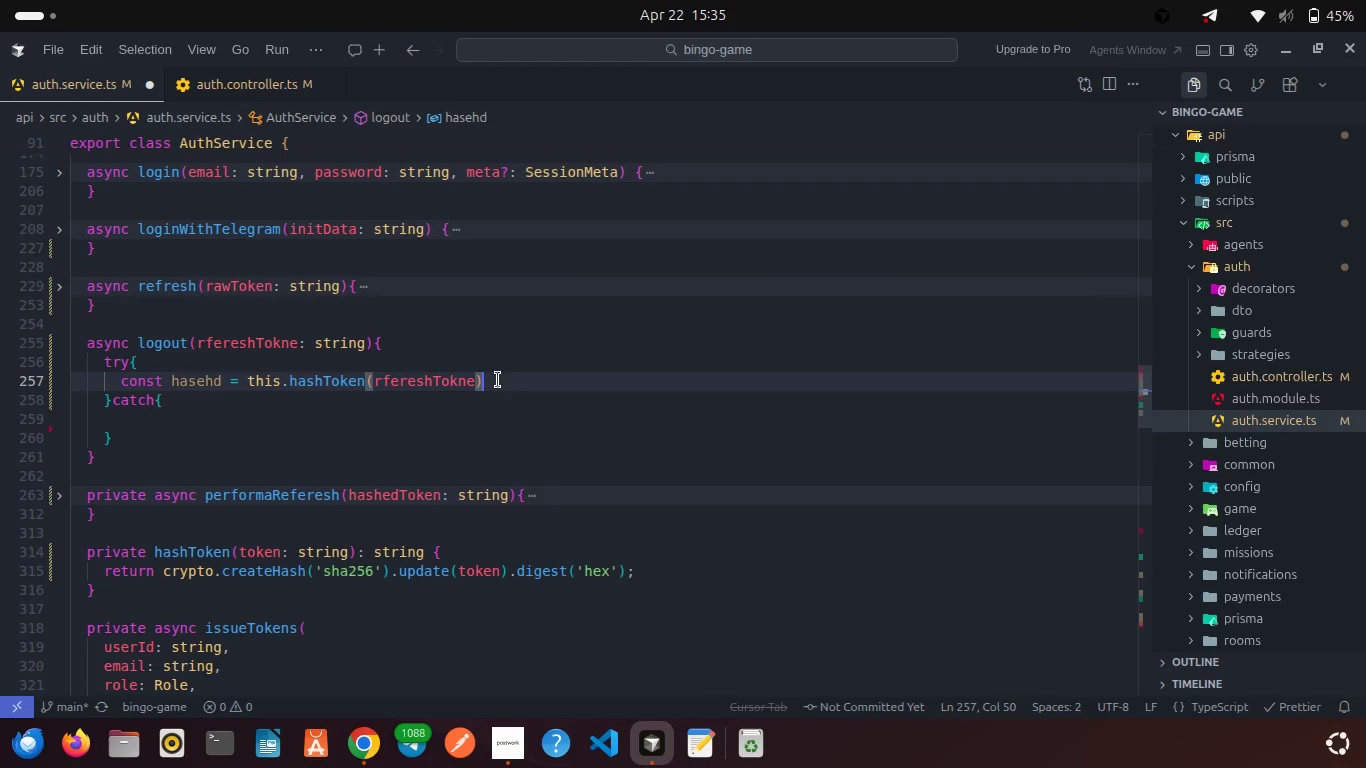 
key(Semicolon)
 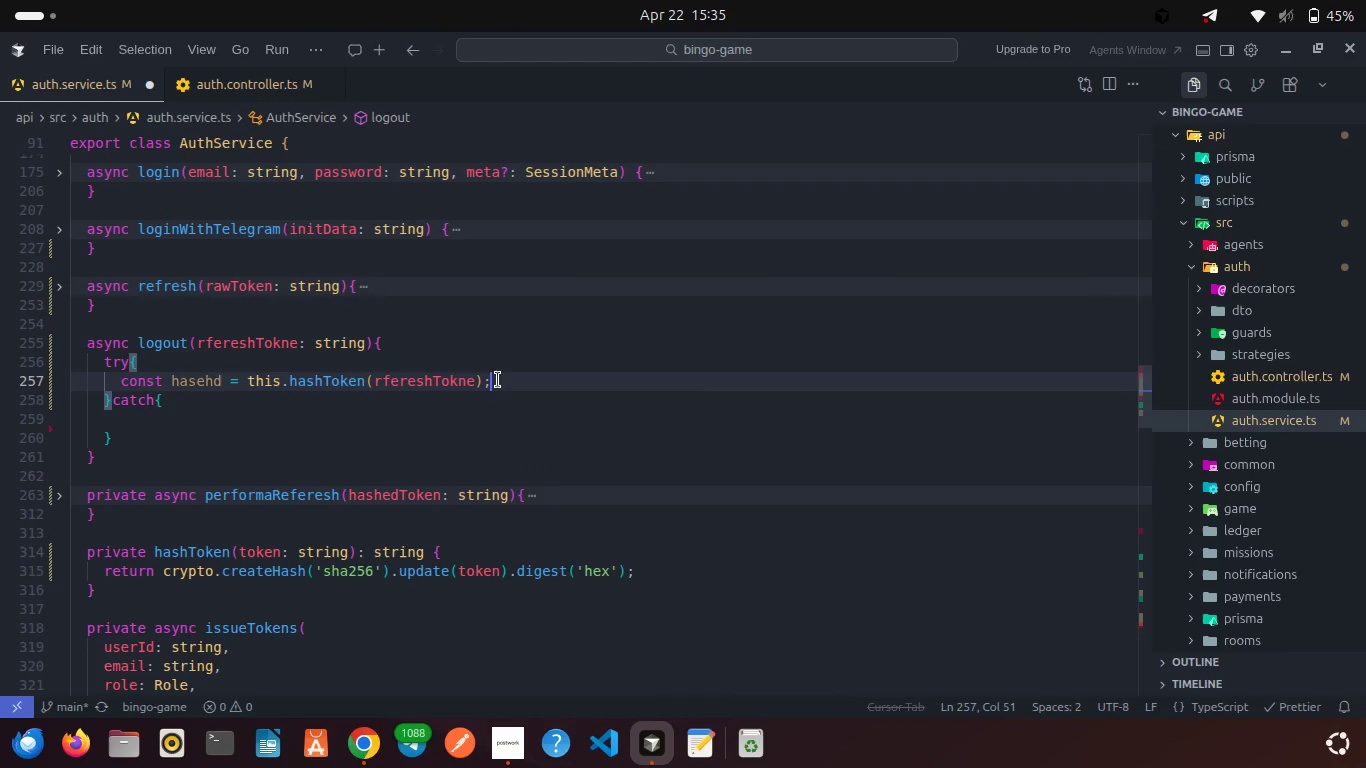 
key(Enter)
 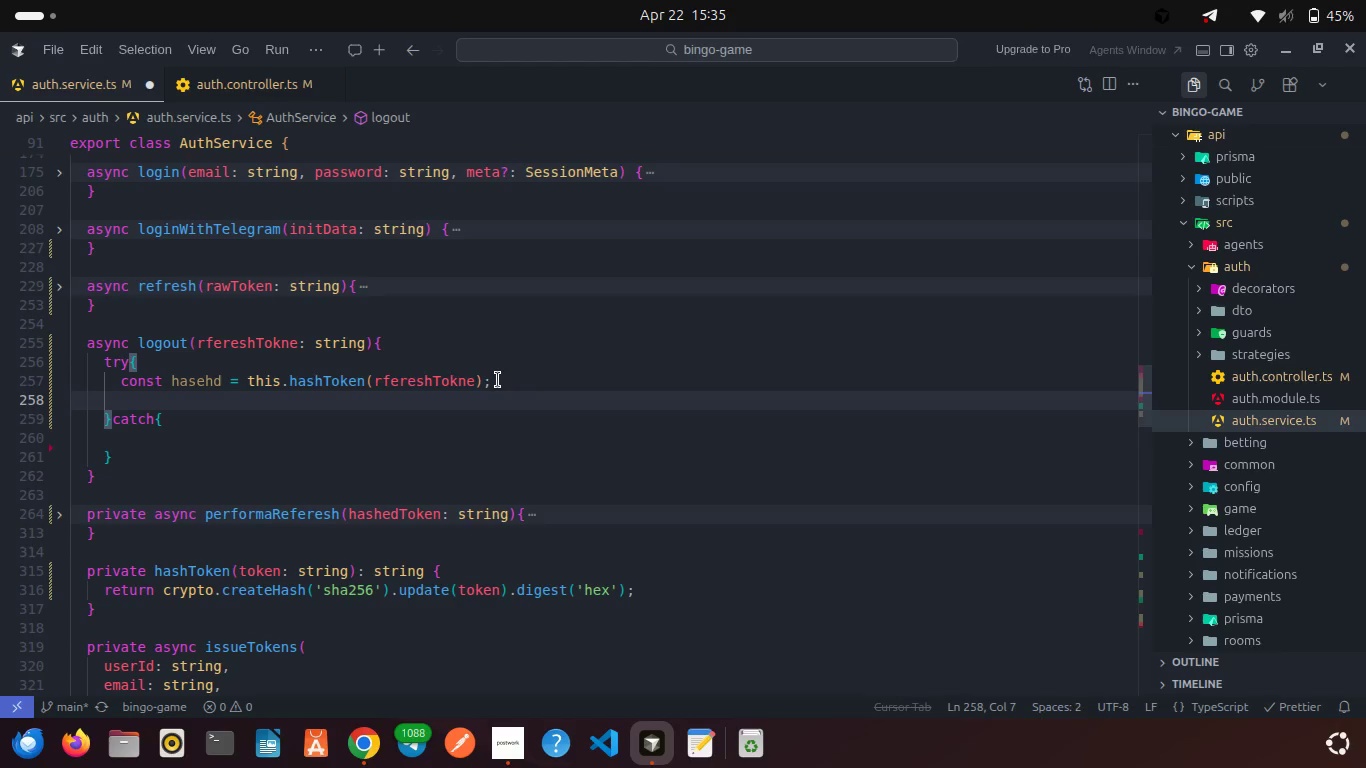 
type(awa)
 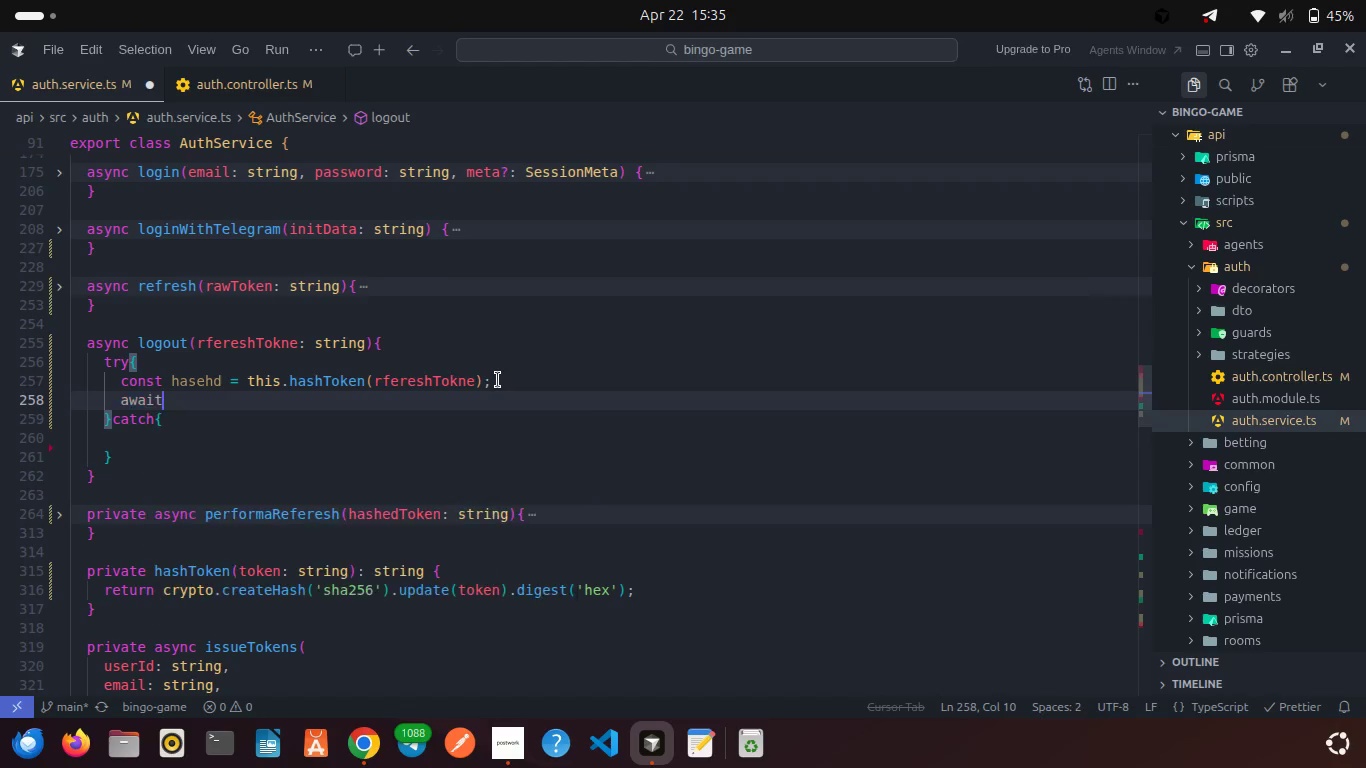 
key(Enter)
 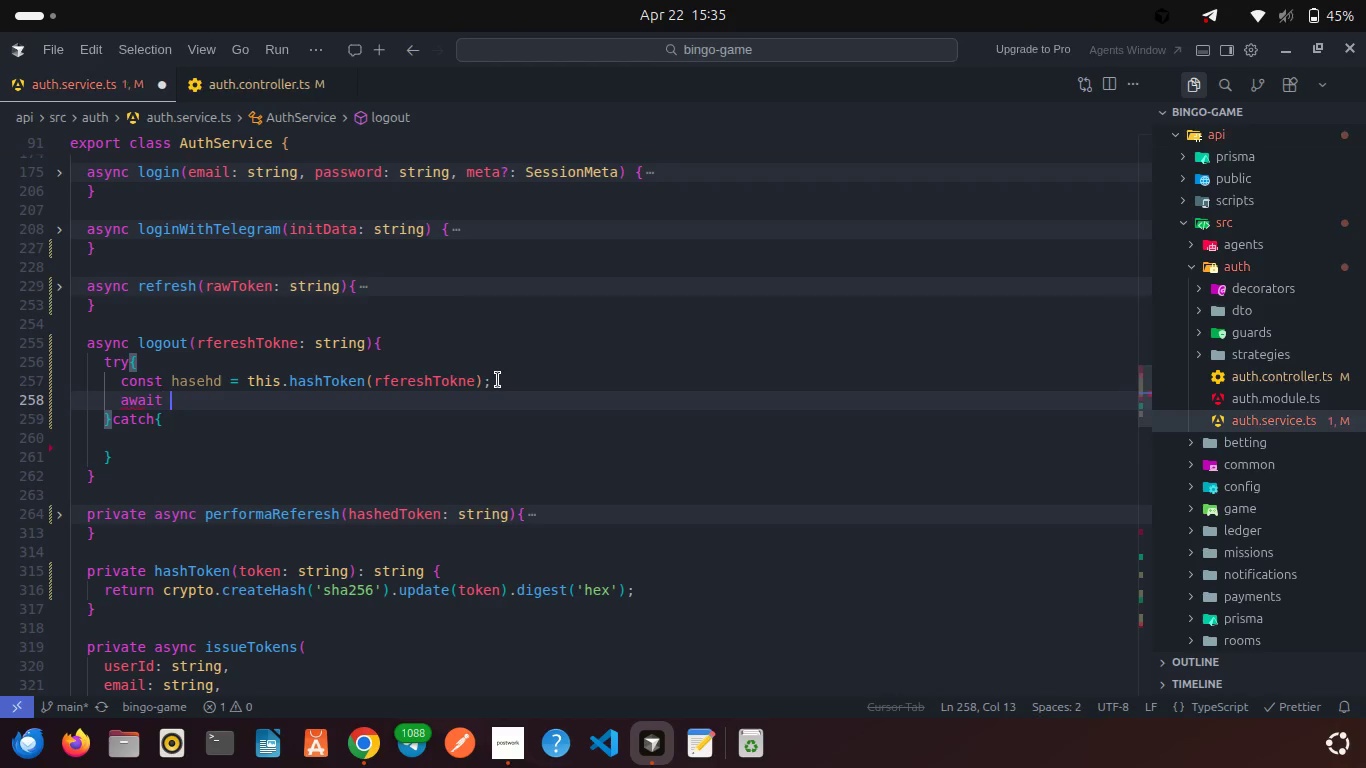 
type( this.pr)